 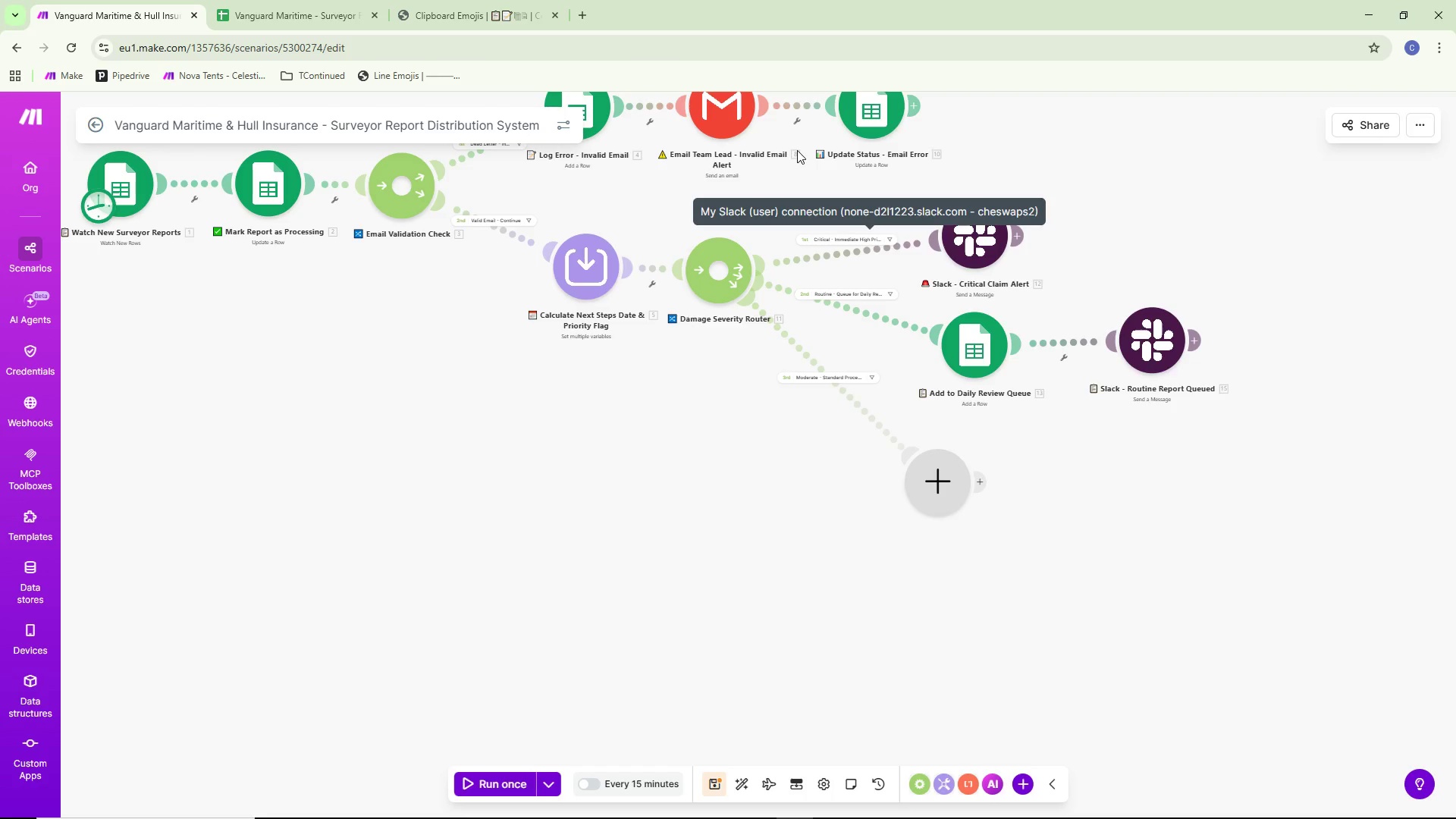 
scroll: coordinate [872, 481], scroll_direction: up, amount: 3.0
 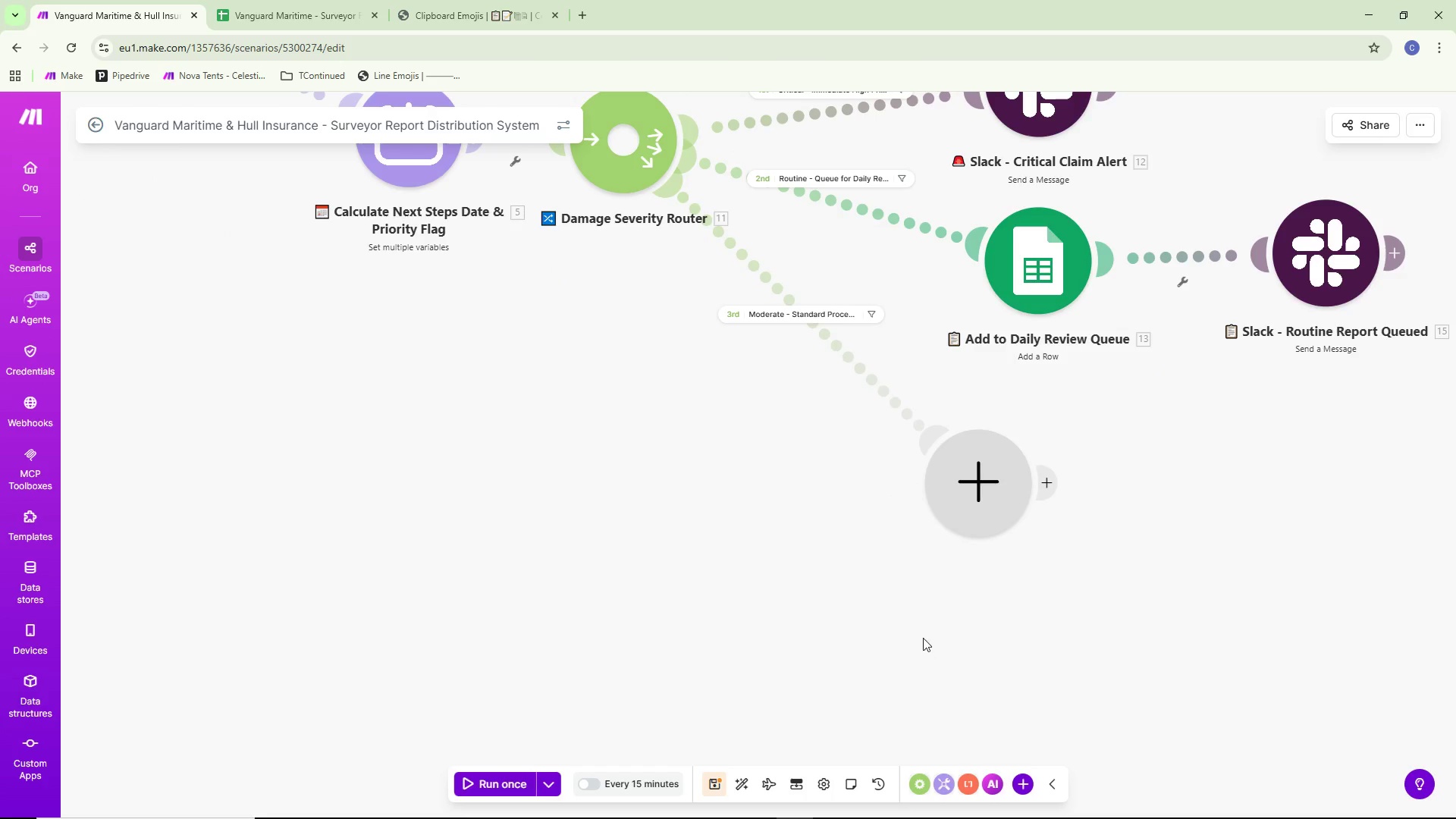 
left_click_drag(start_coordinate=[922, 637], to_coordinate=[482, 659])
 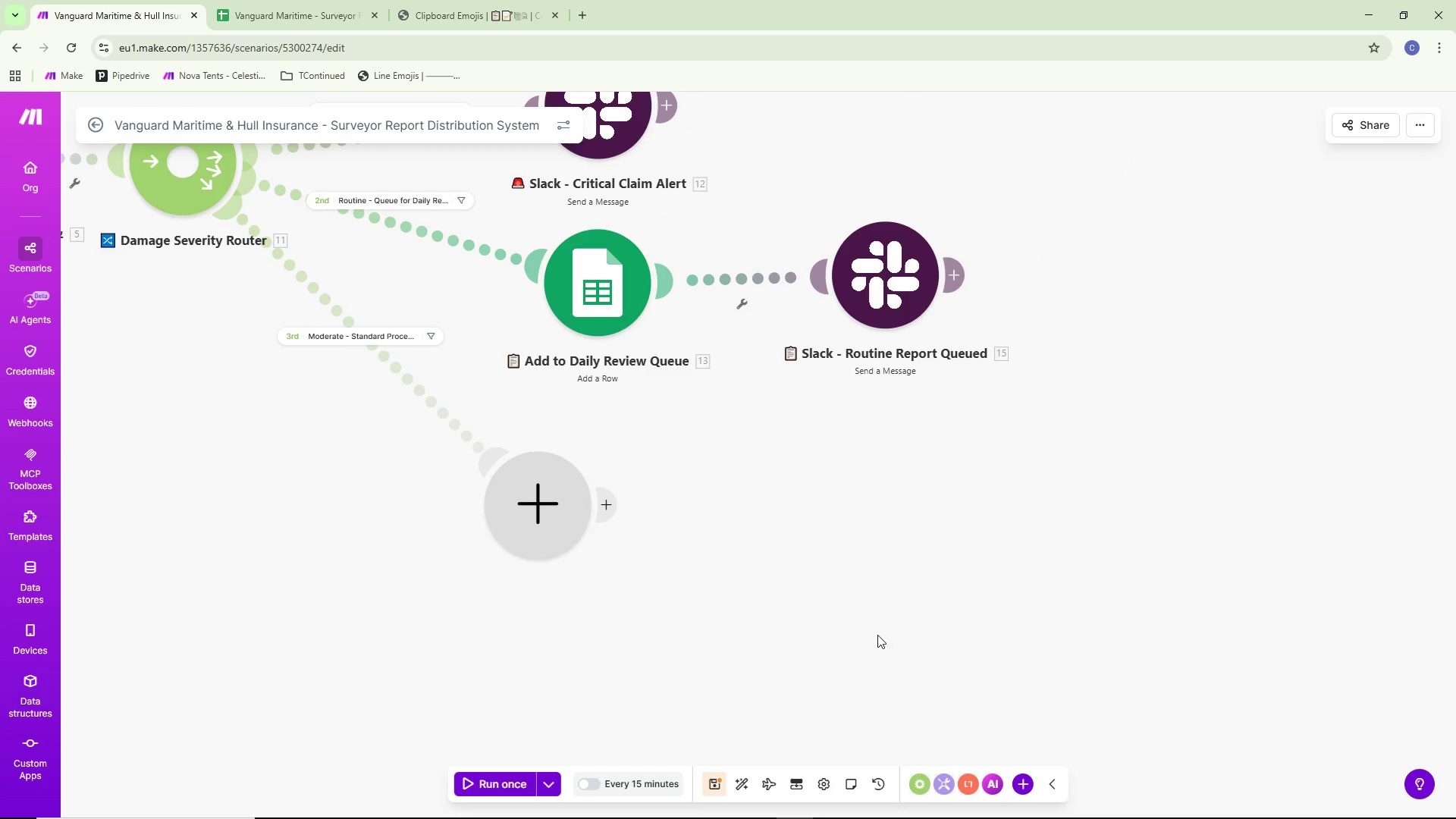 
left_click_drag(start_coordinate=[833, 639], to_coordinate=[984, 656])
 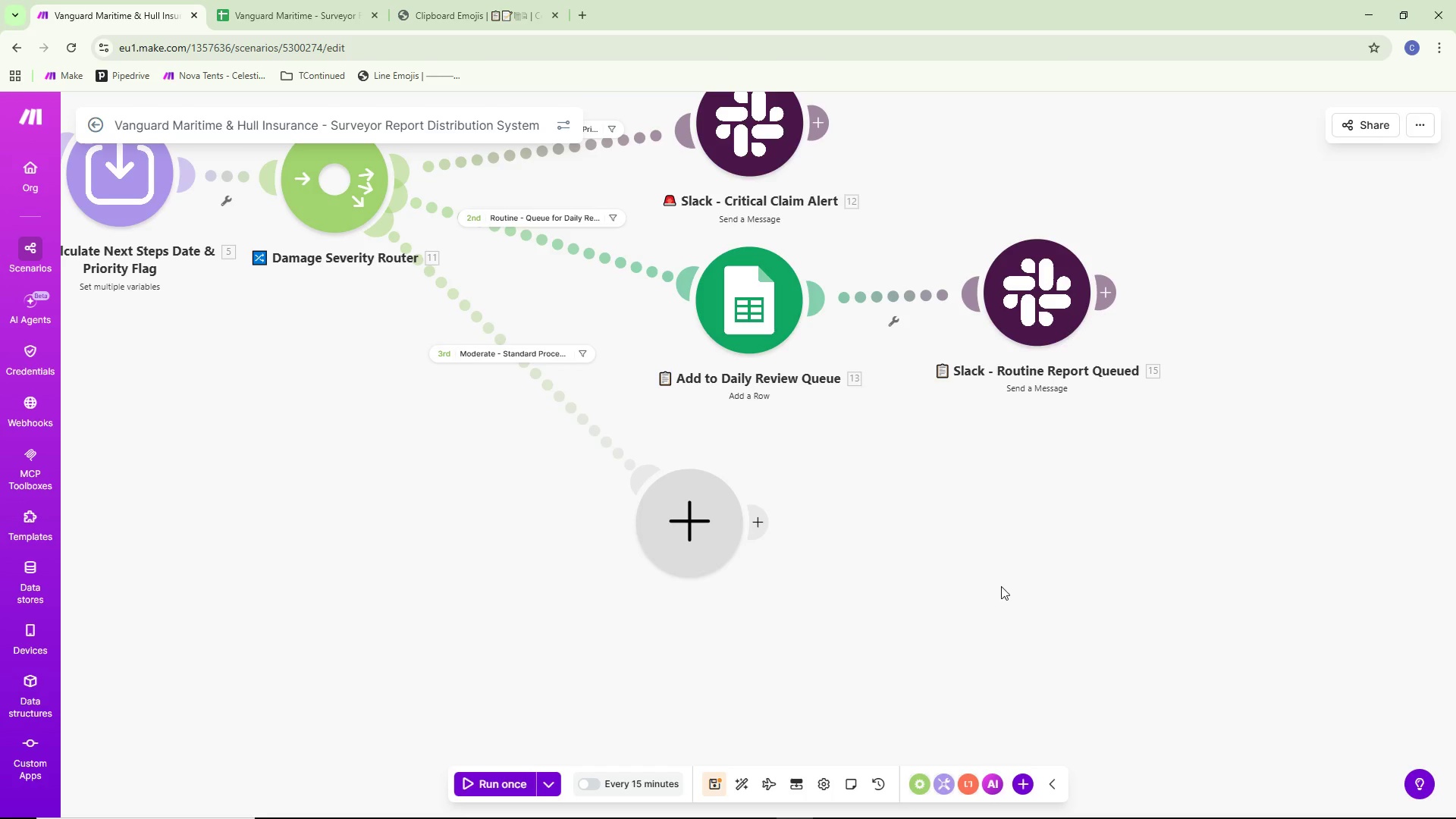 
left_click_drag(start_coordinate=[1033, 529], to_coordinate=[1024, 615])
 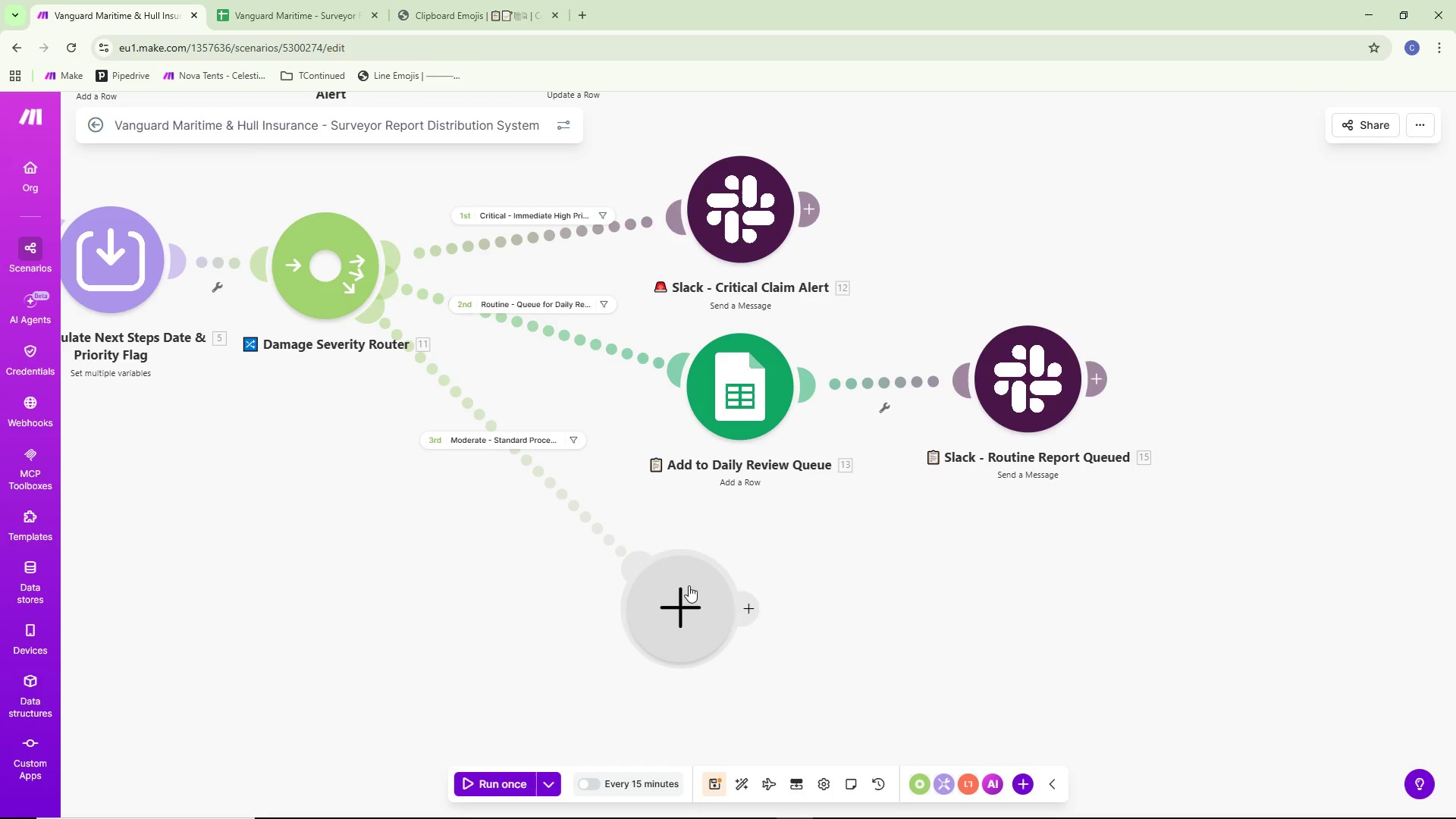 
left_click_drag(start_coordinate=[683, 588], to_coordinate=[722, 586])
 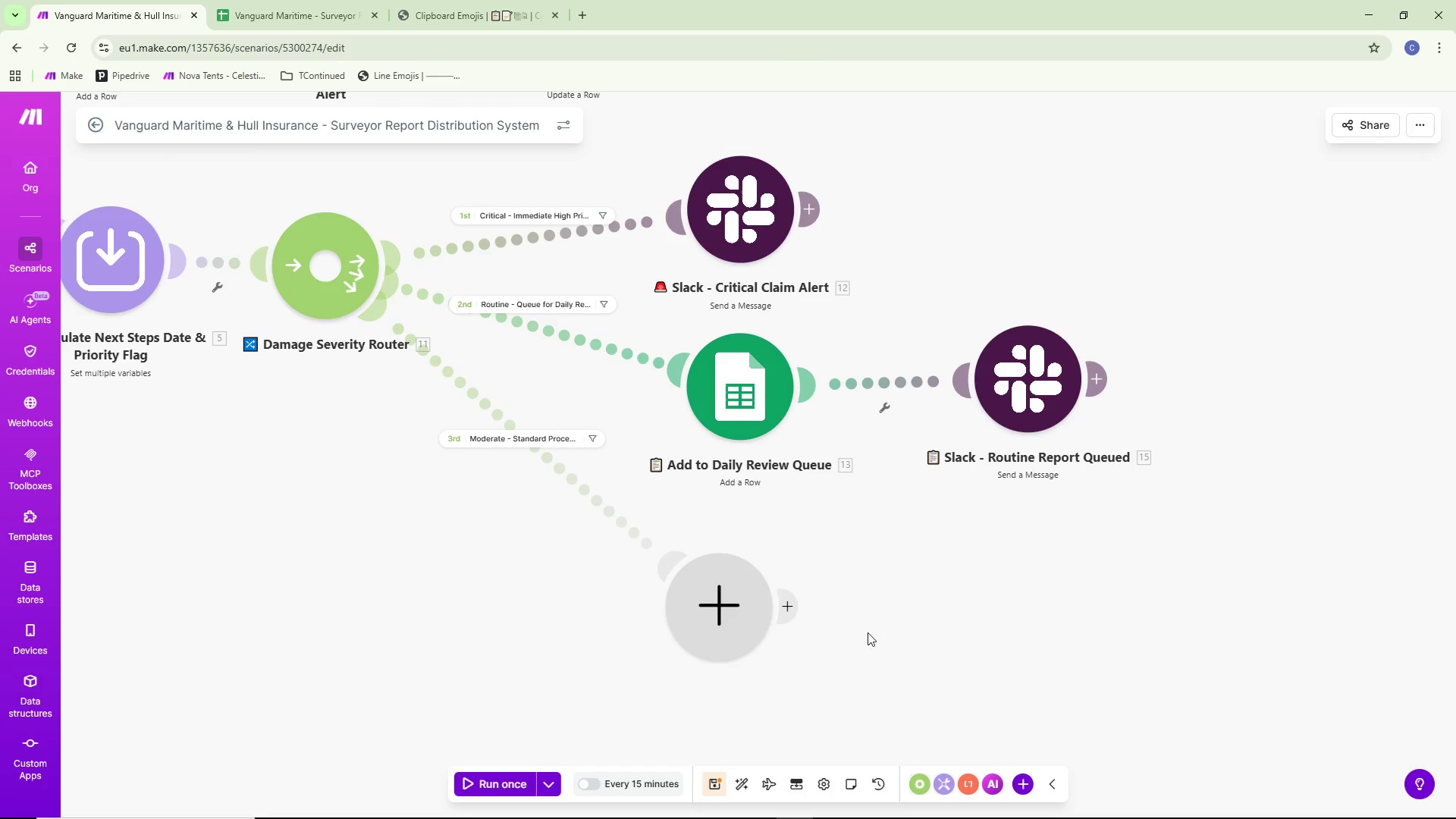 
left_click_drag(start_coordinate=[712, 613], to_coordinate=[723, 610])
 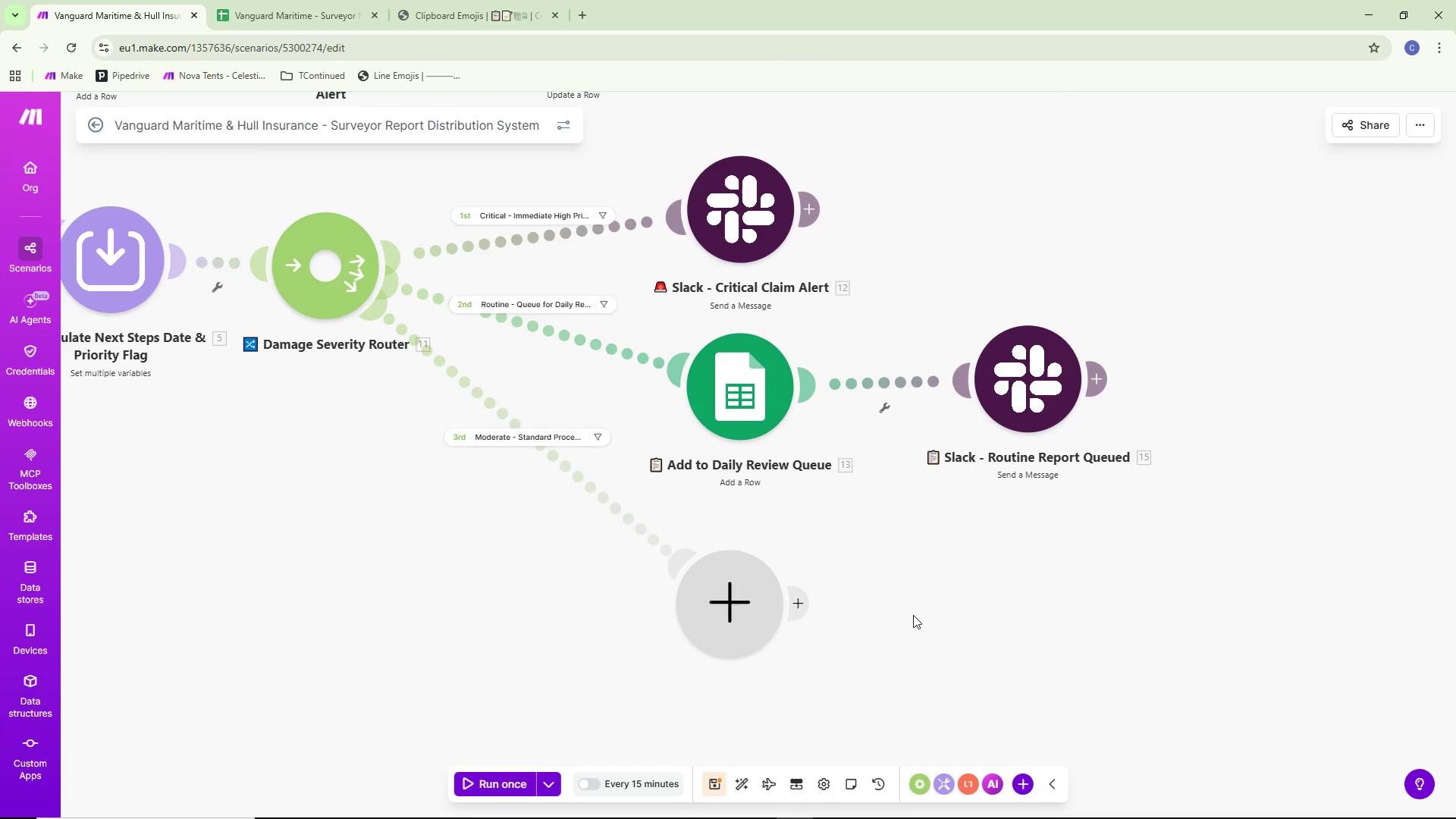 
wait(11.26)
 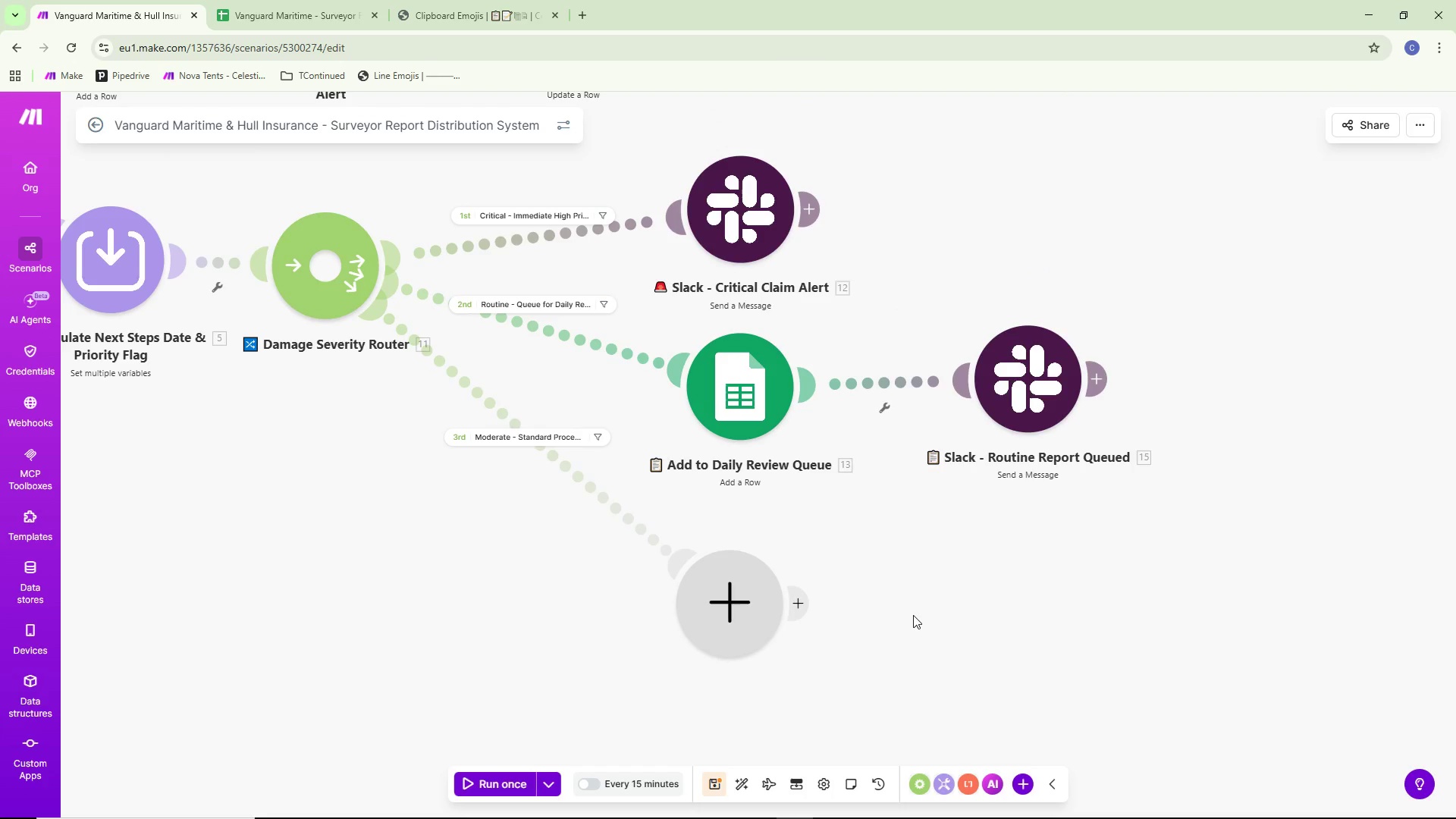 
scroll: coordinate [886, 613], scroll_direction: up, amount: 1.0
 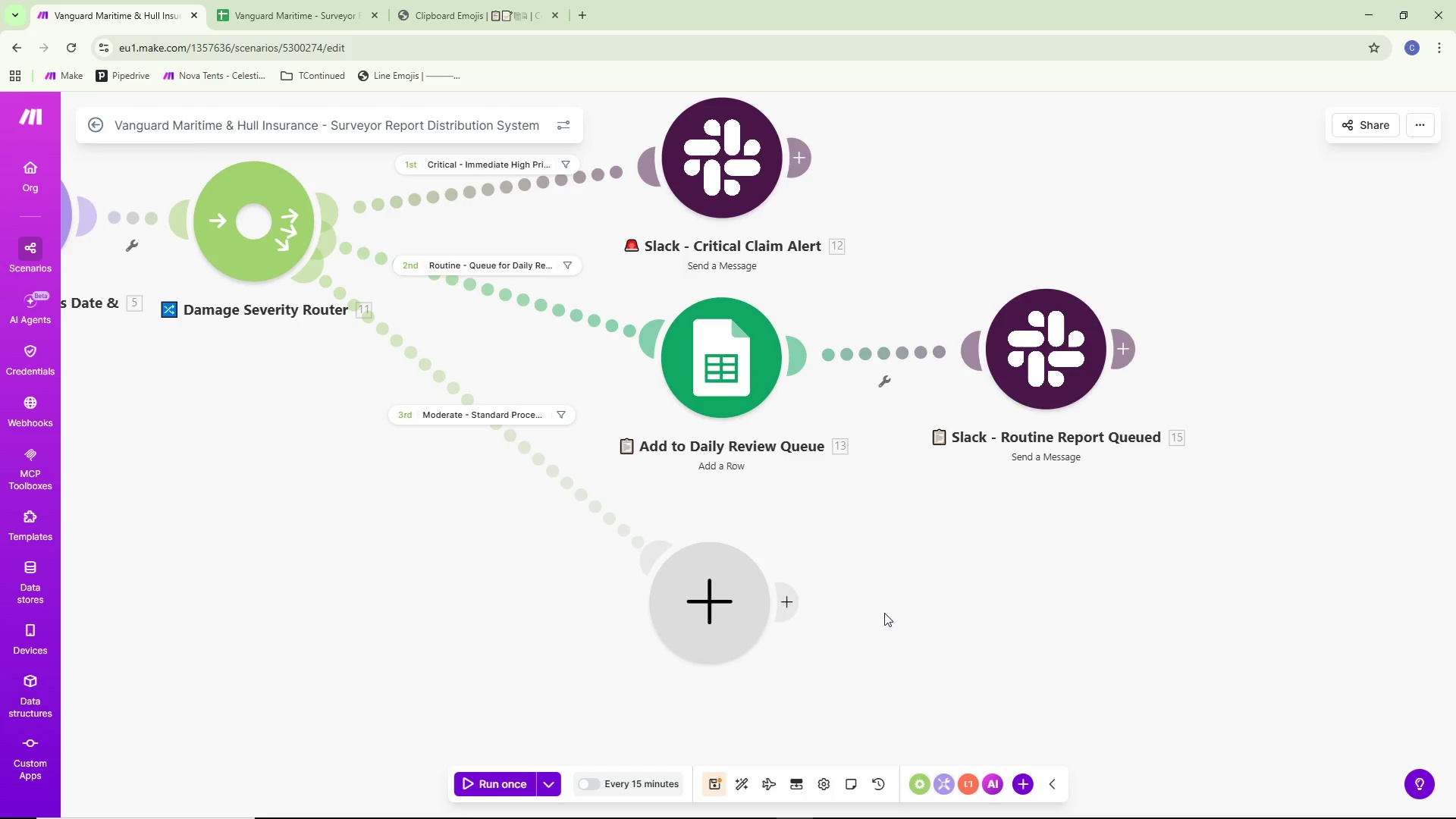 
left_click_drag(start_coordinate=[881, 612], to_coordinate=[885, 494])
 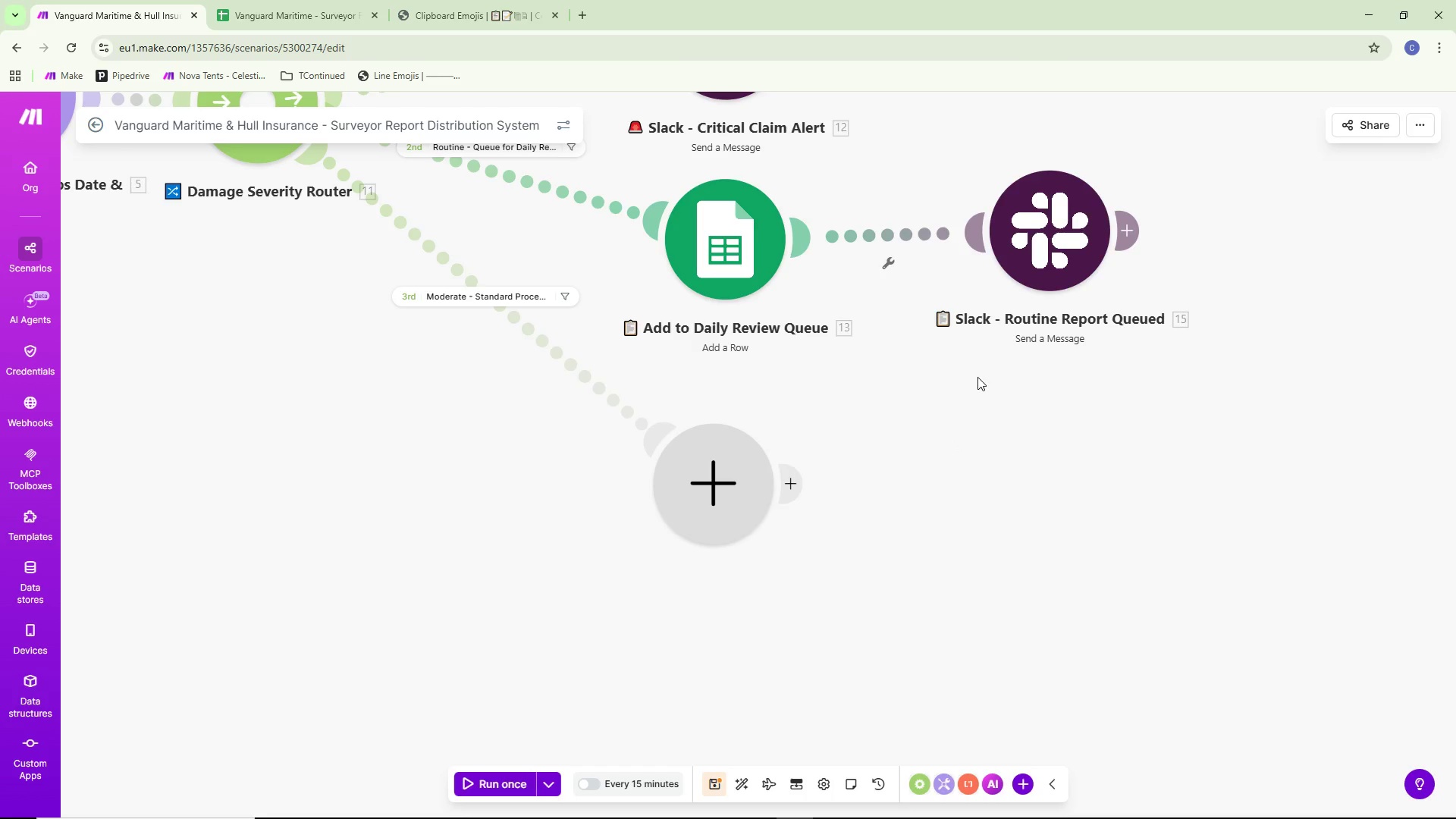 
wait(18.45)
 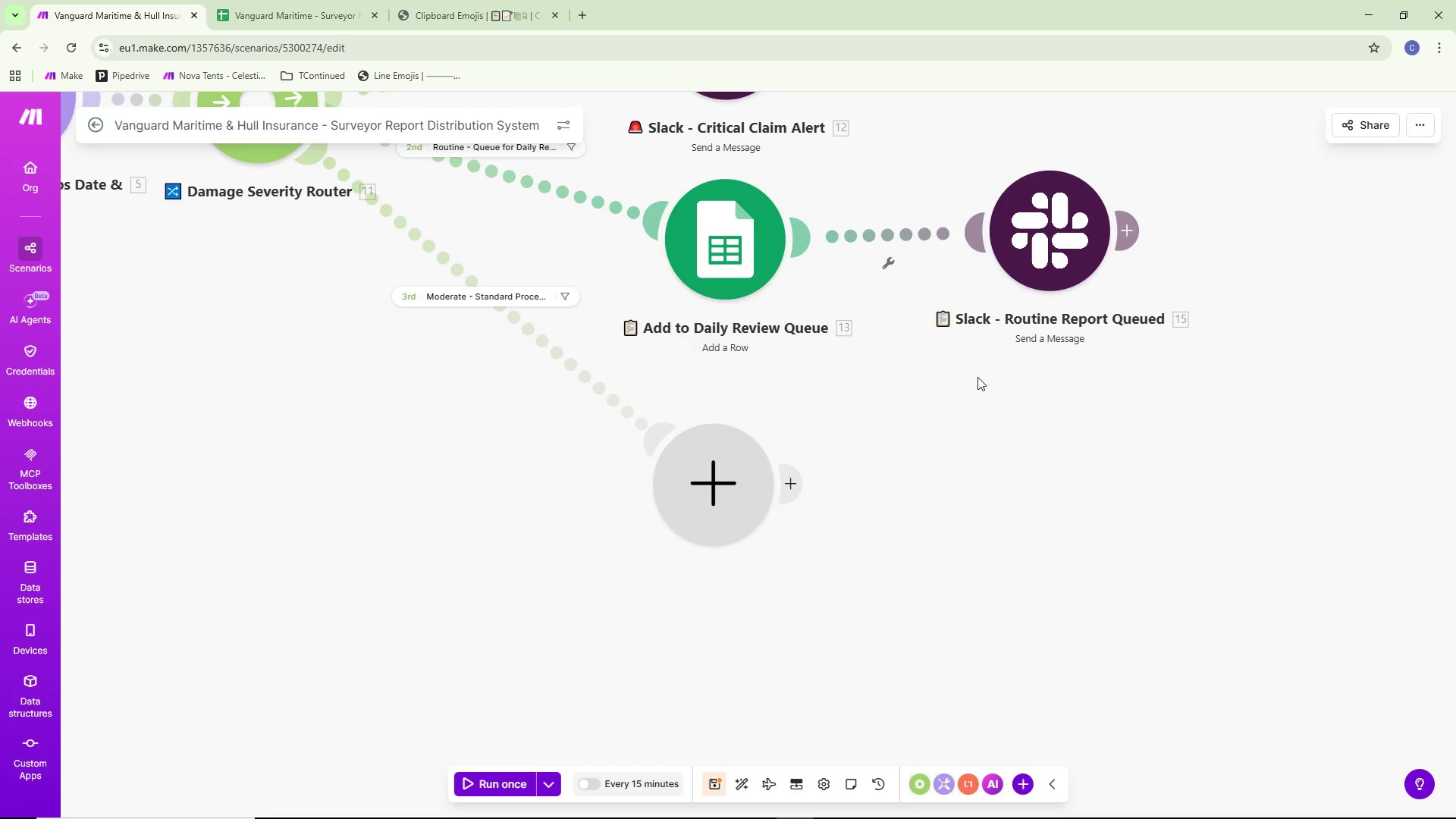 
mouse_move([794, 470])
 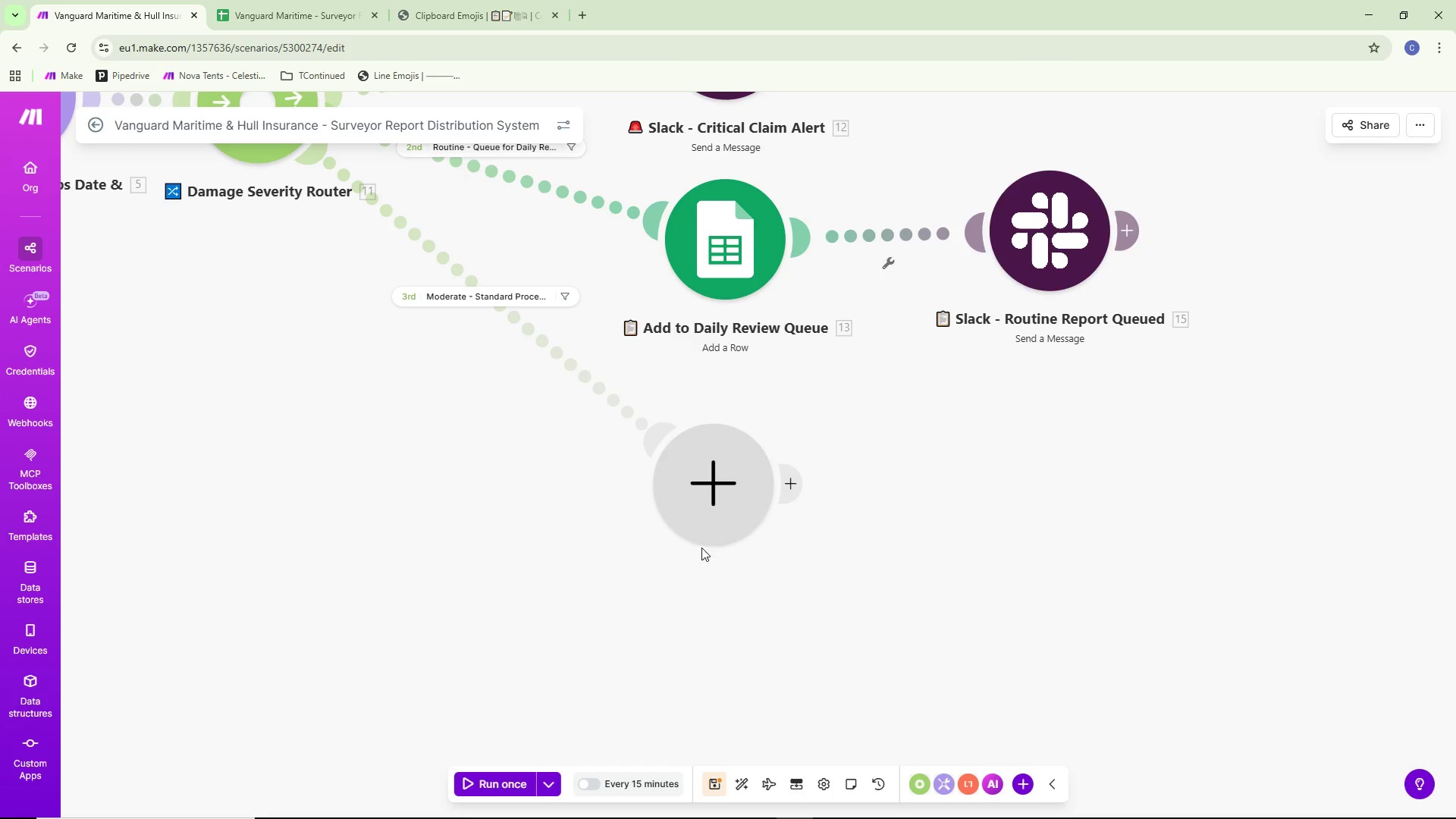 
left_click([710, 529])
 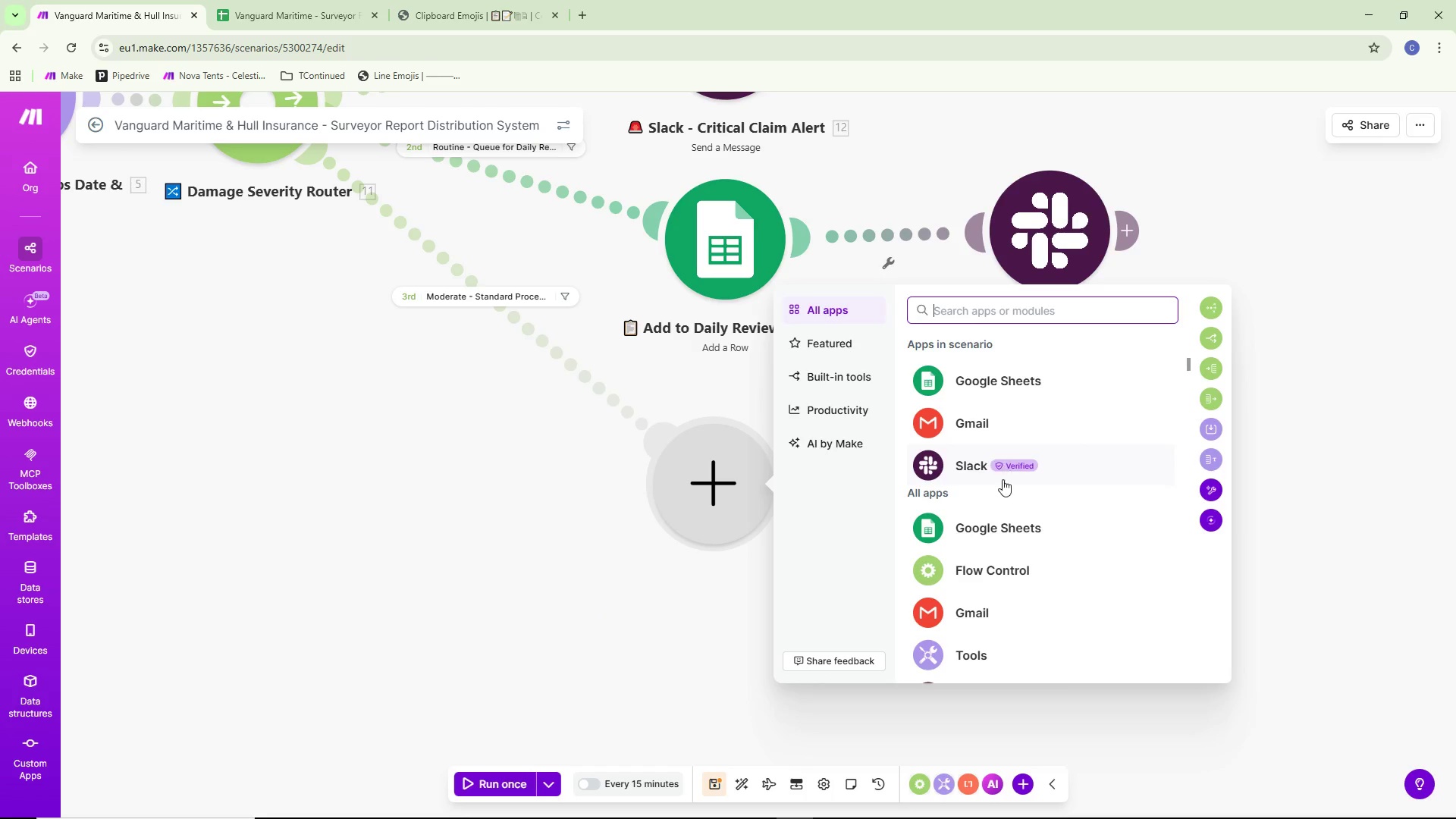 
wait(6.58)
 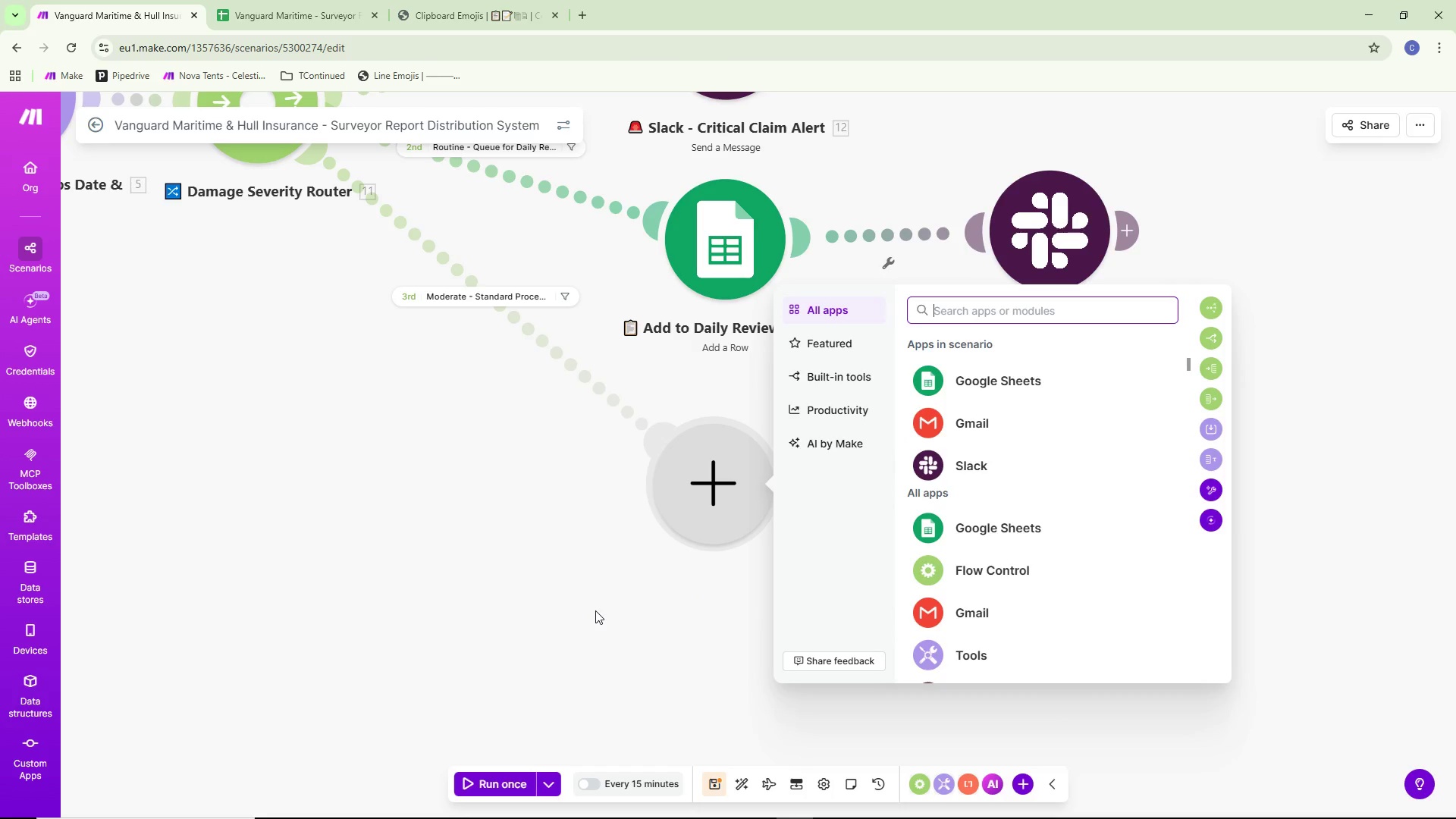 
left_click([977, 455])
 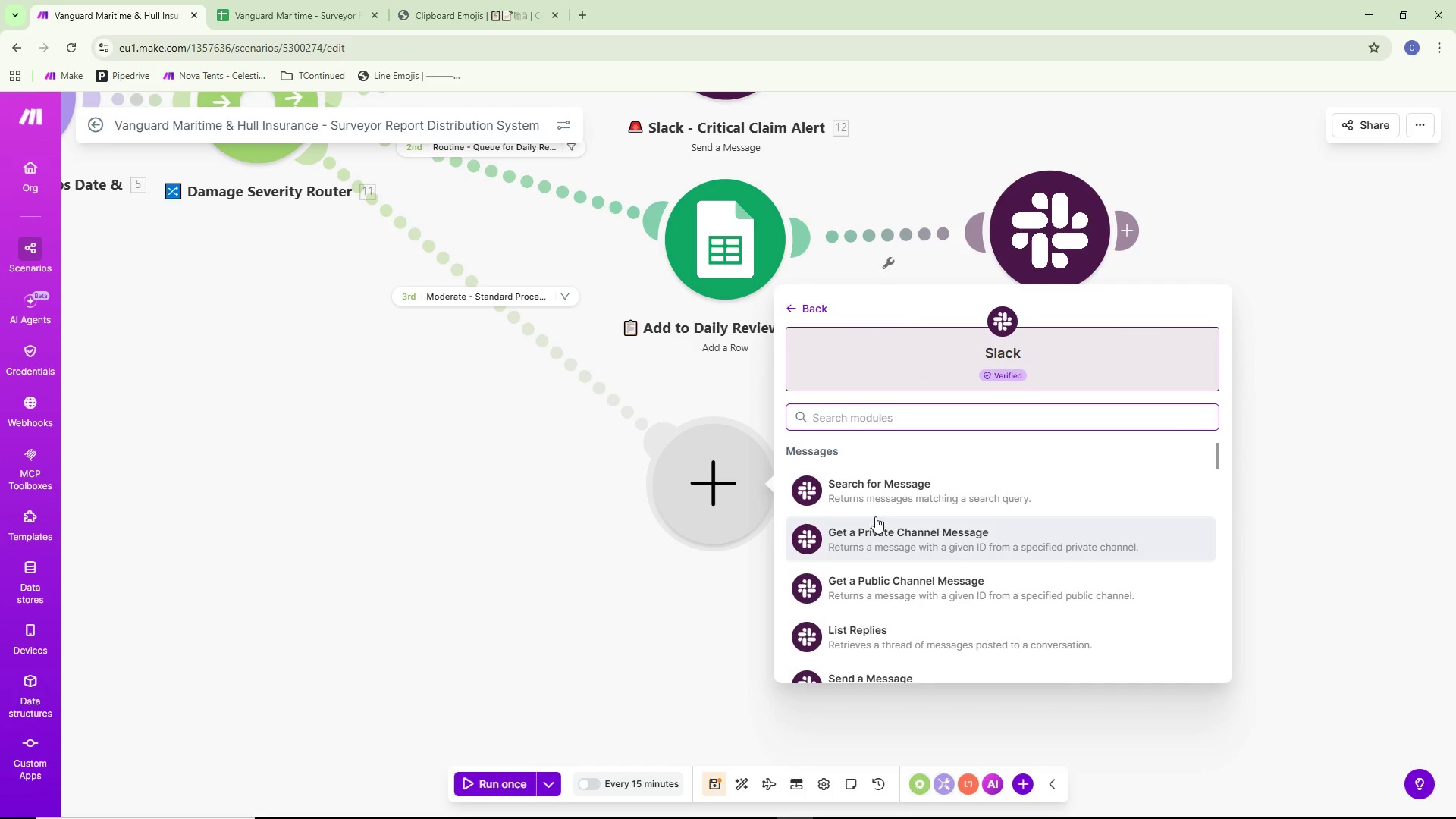 
scroll: coordinate [886, 503], scroll_direction: down, amount: 2.0
 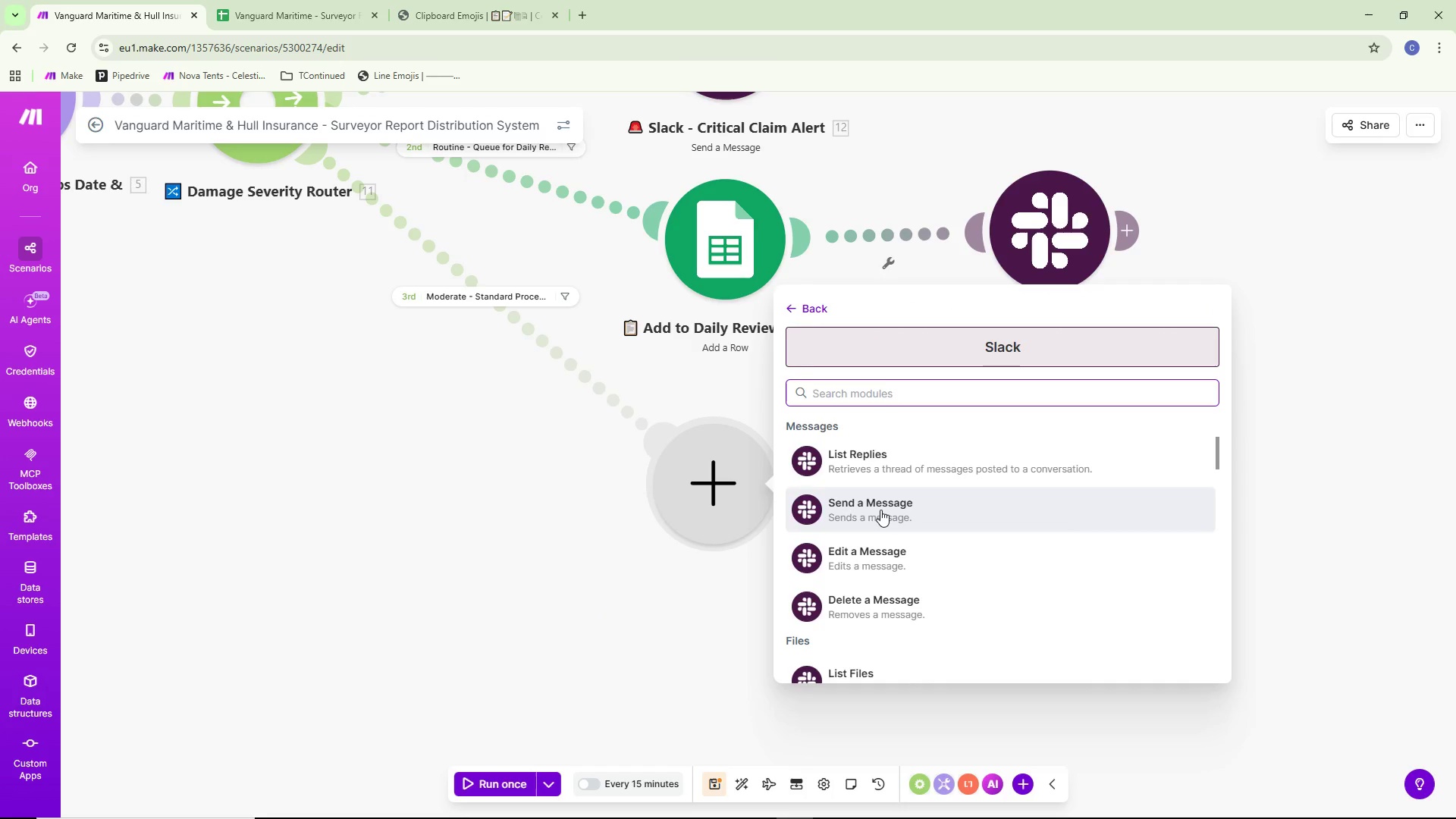 
left_click([880, 510])
 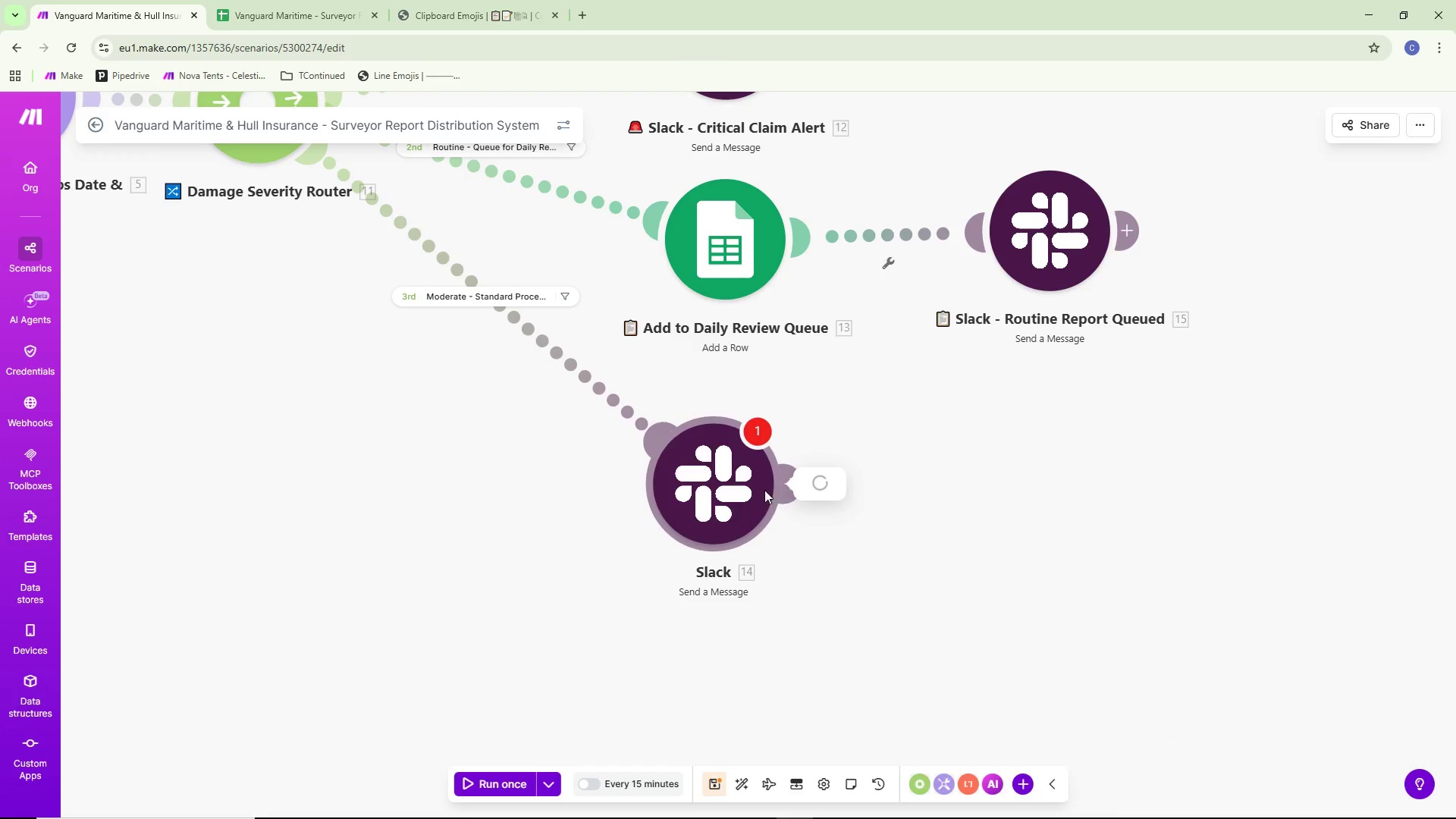 
left_click_drag(start_coordinate=[735, 469], to_coordinate=[728, 469])
 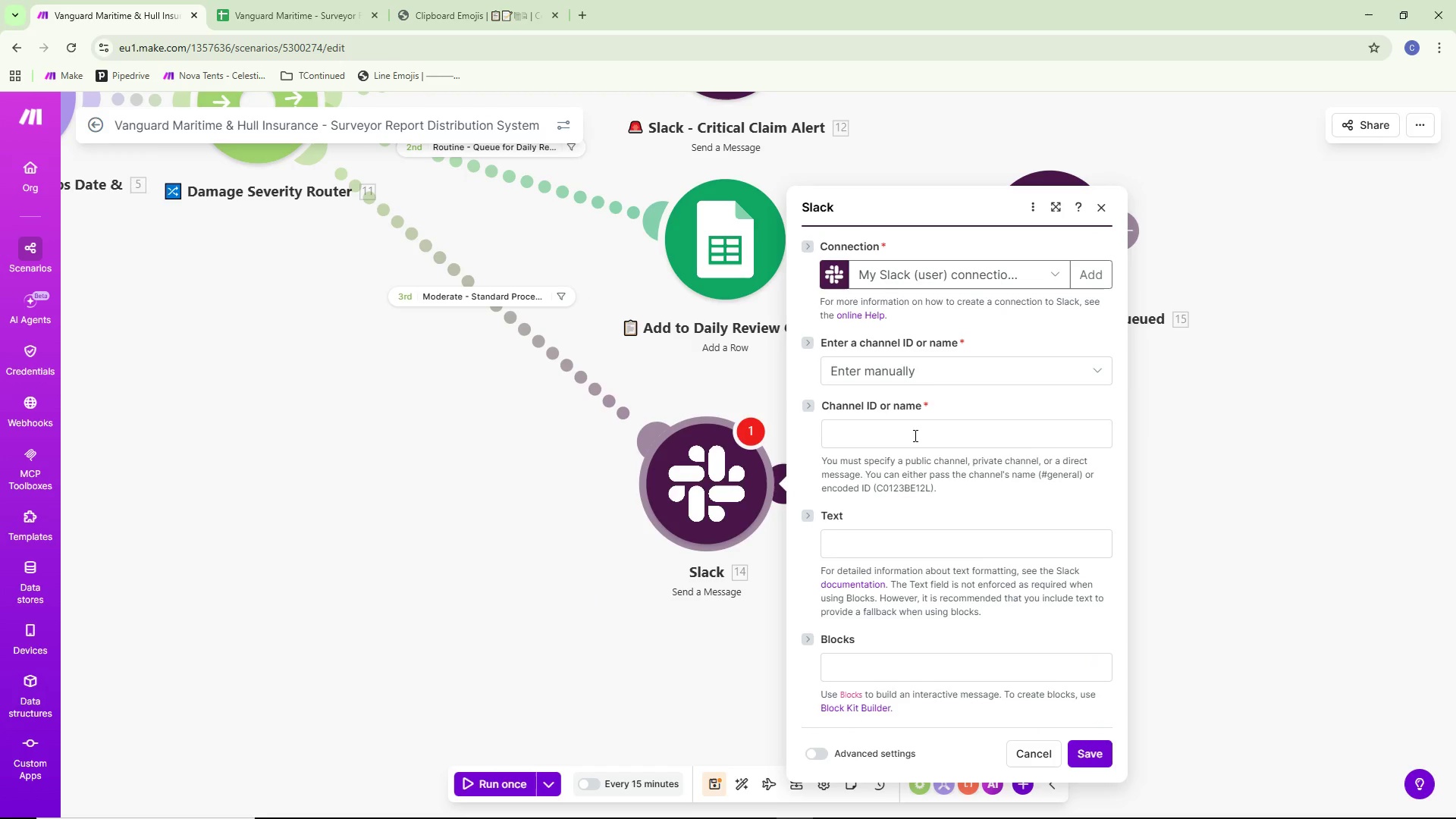 
left_click([920, 384])
 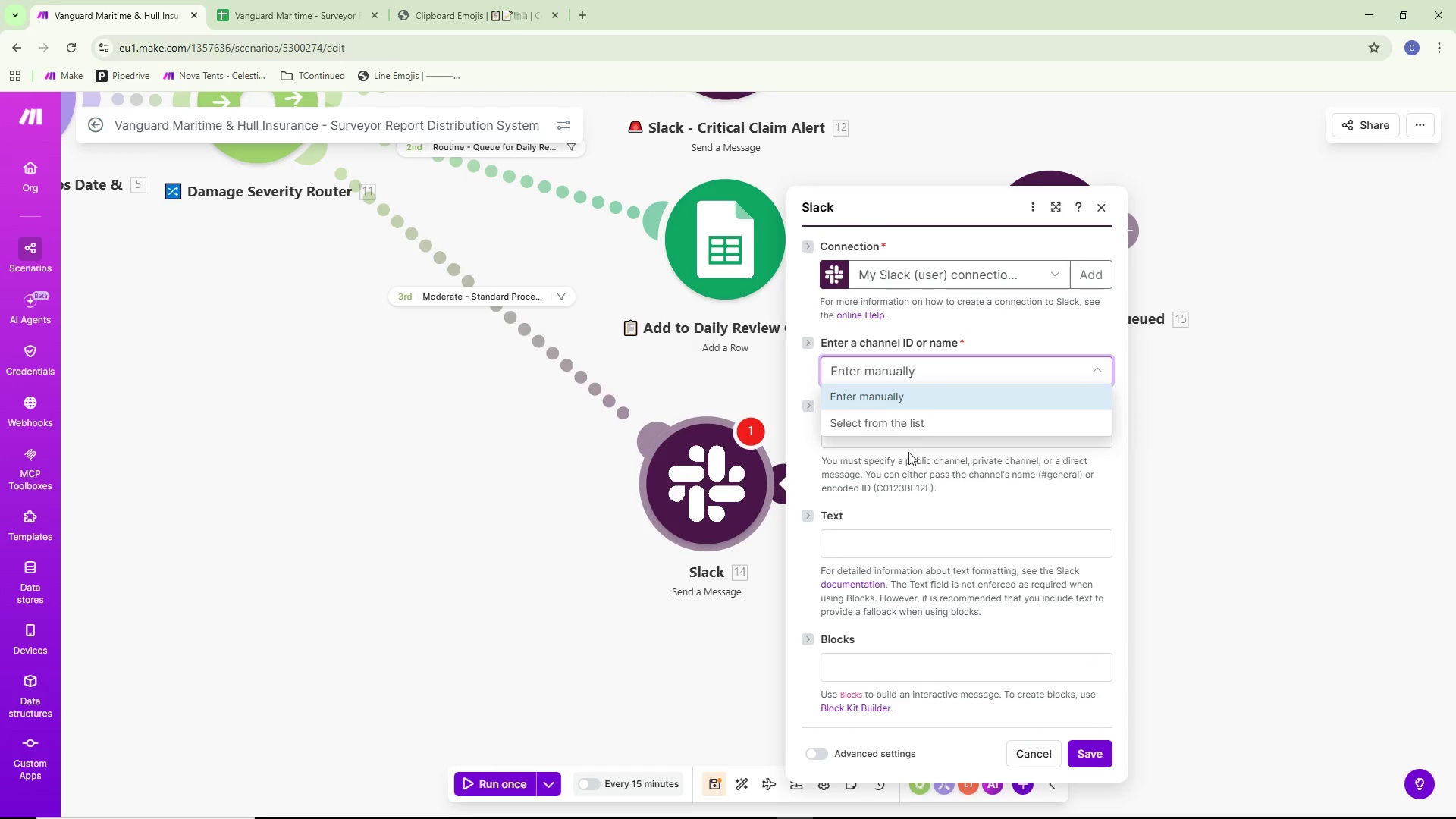 
left_click([908, 422])
 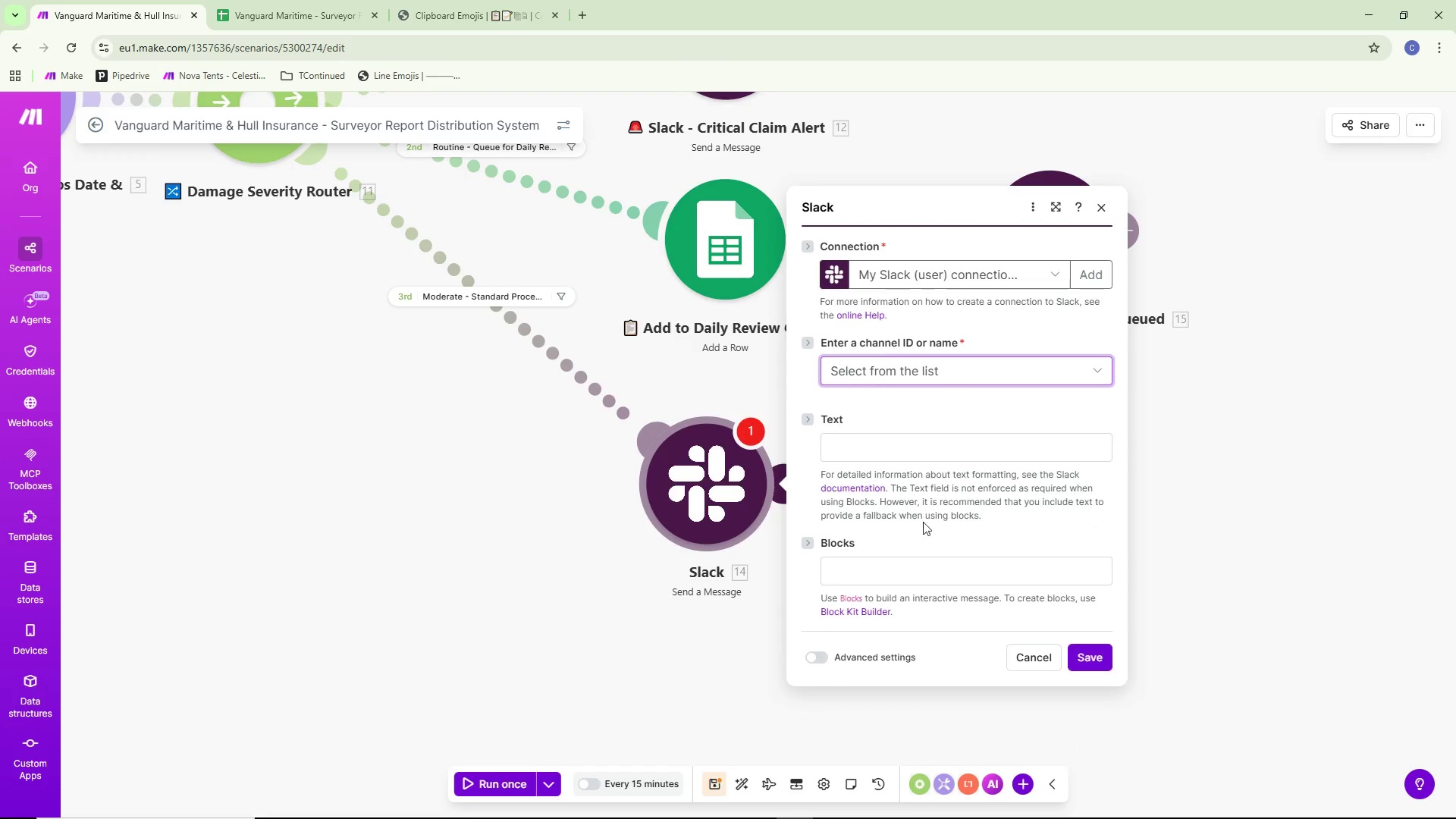 
mouse_move([916, 476])
 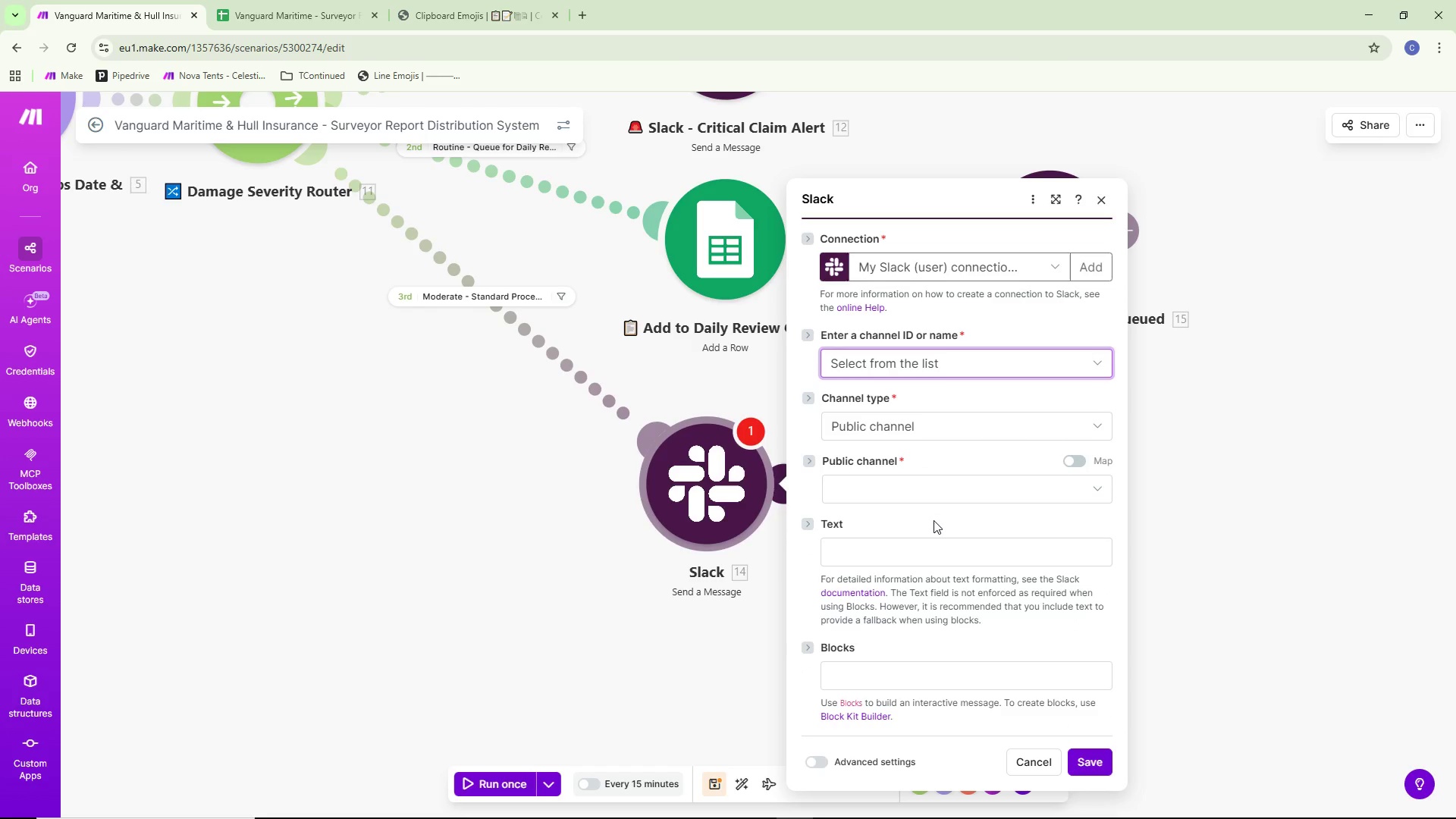 
left_click([929, 491])
 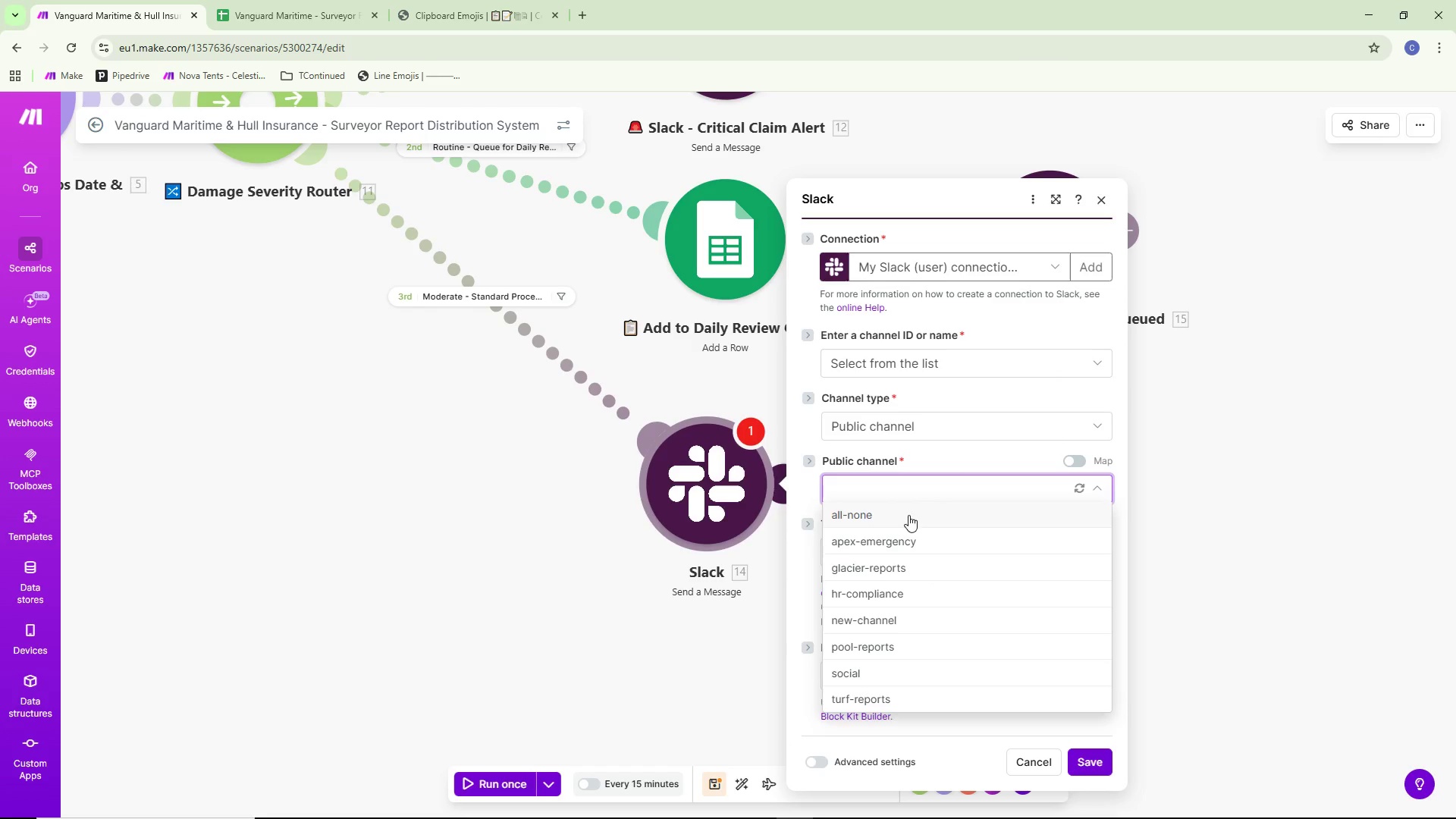 
scroll: coordinate [908, 651], scroll_direction: down, amount: 4.0
 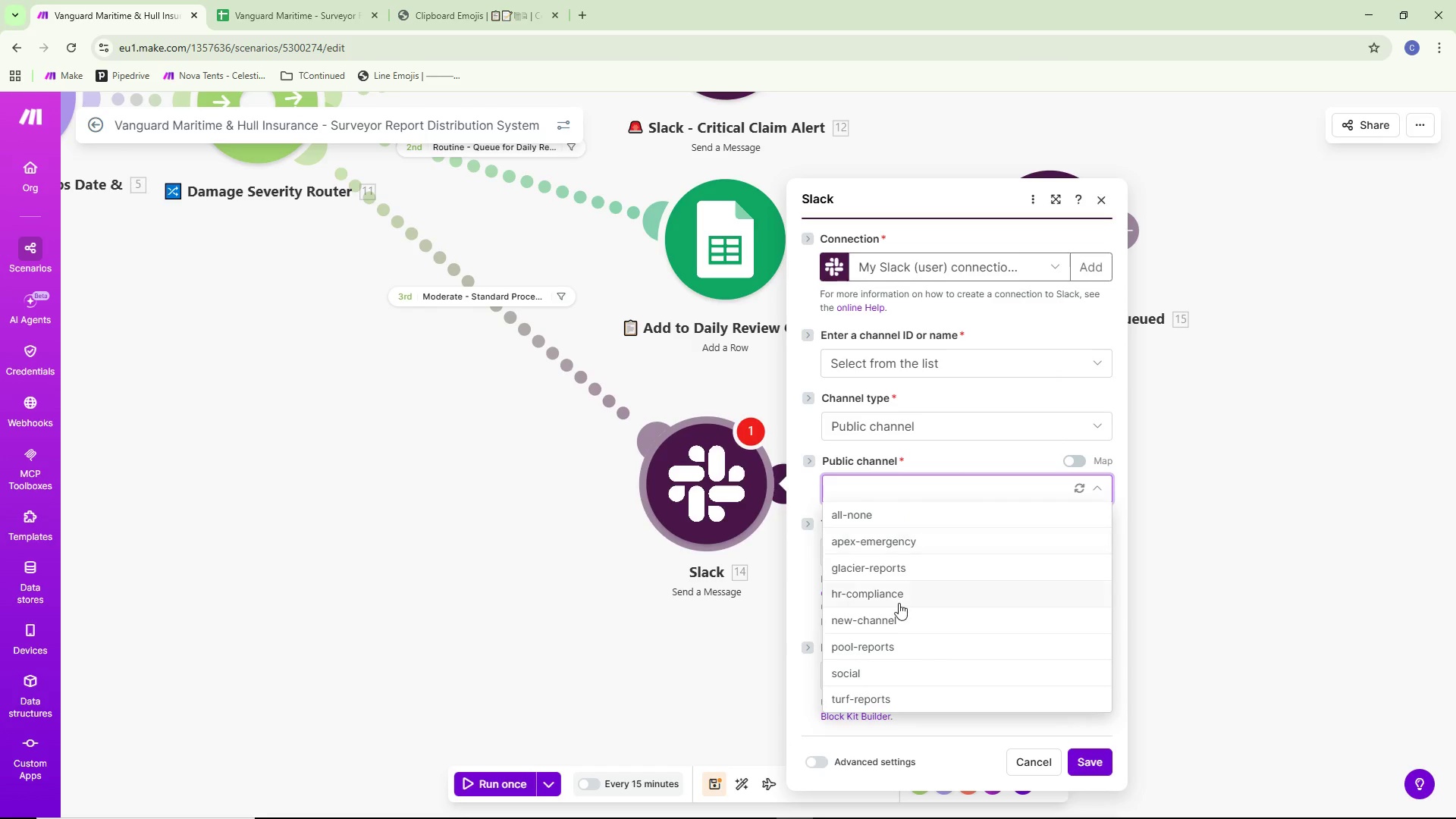 
left_click([895, 615])
 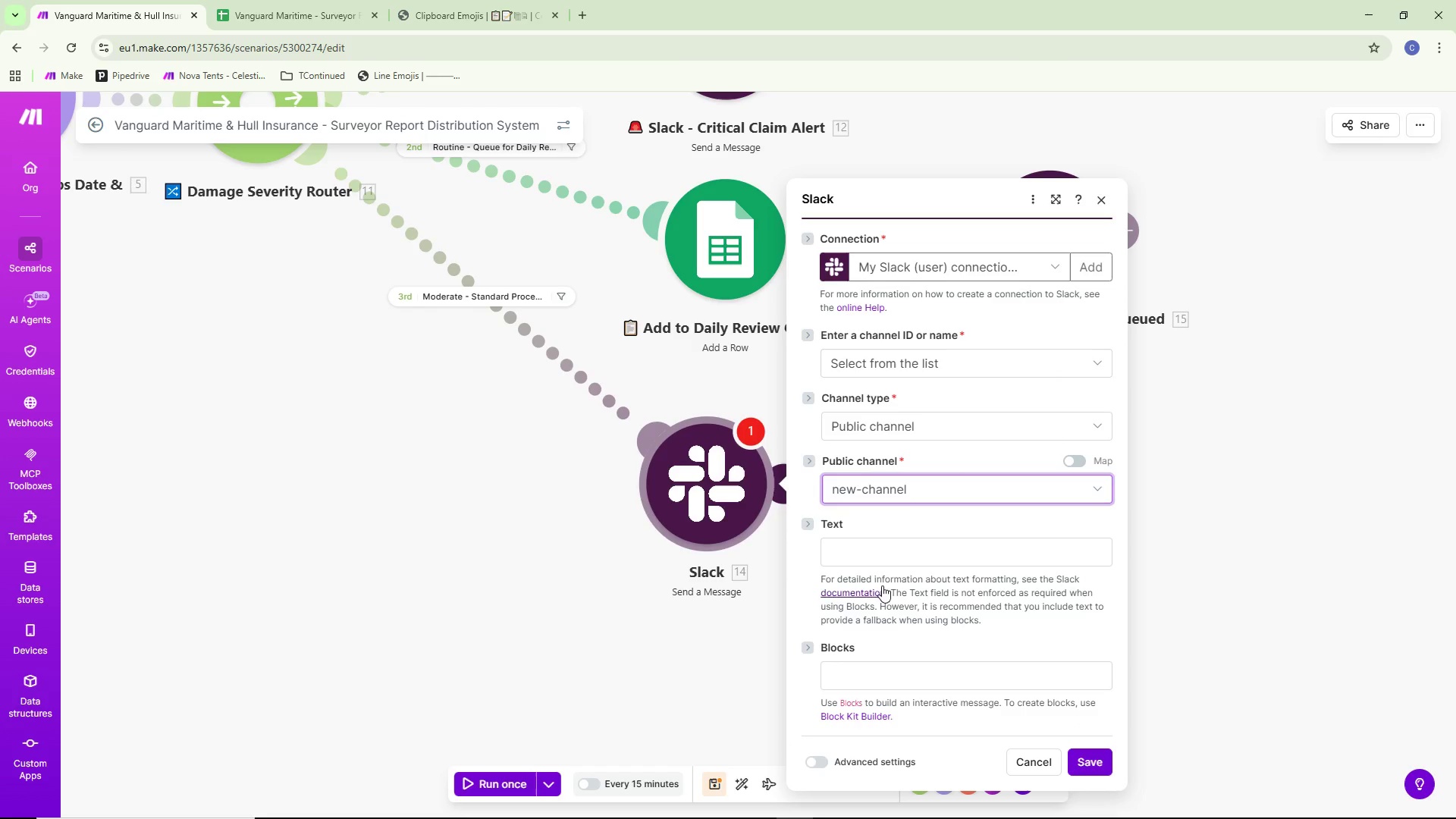 
left_click([884, 551])
 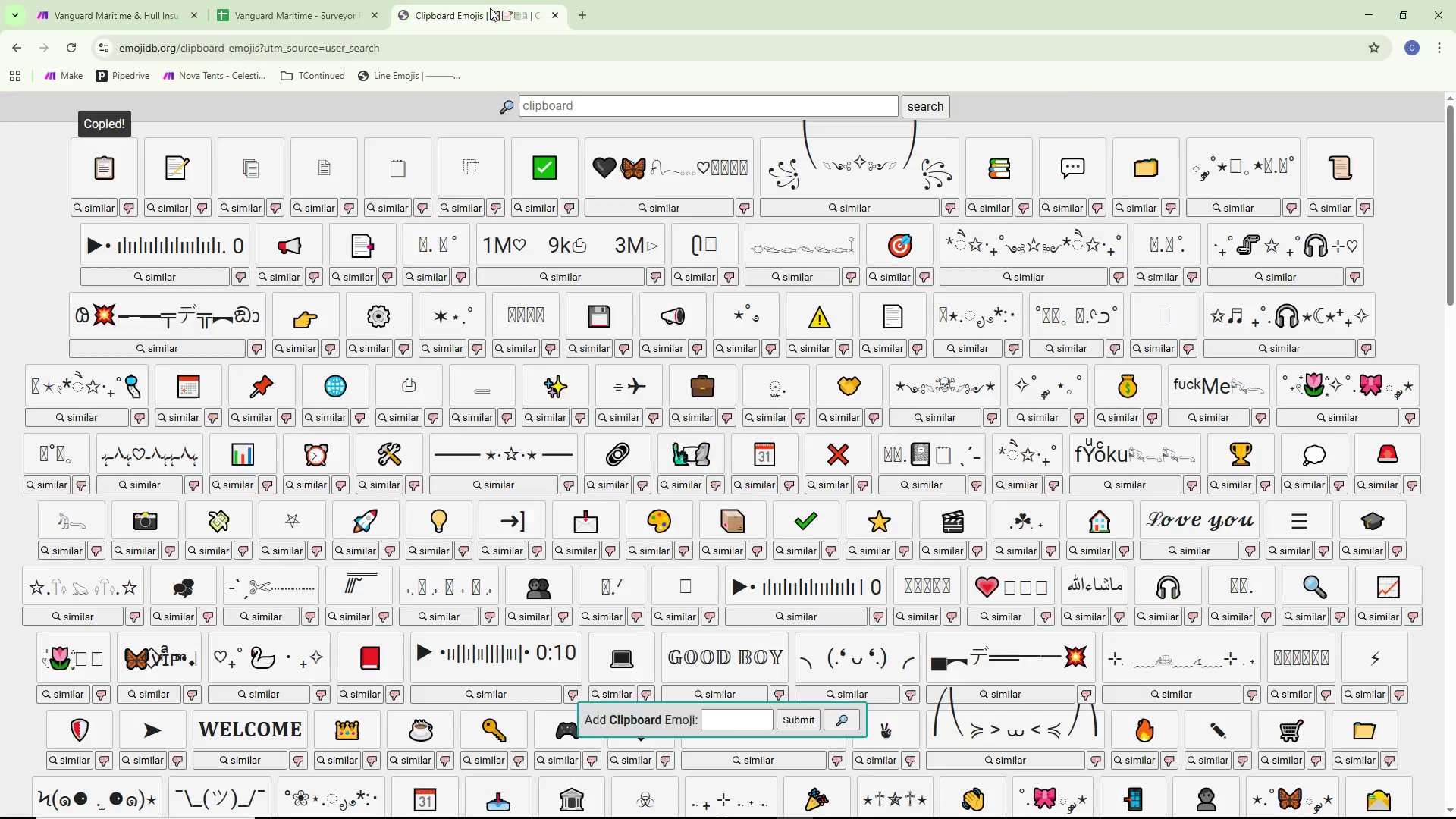 
left_click([627, 111])
 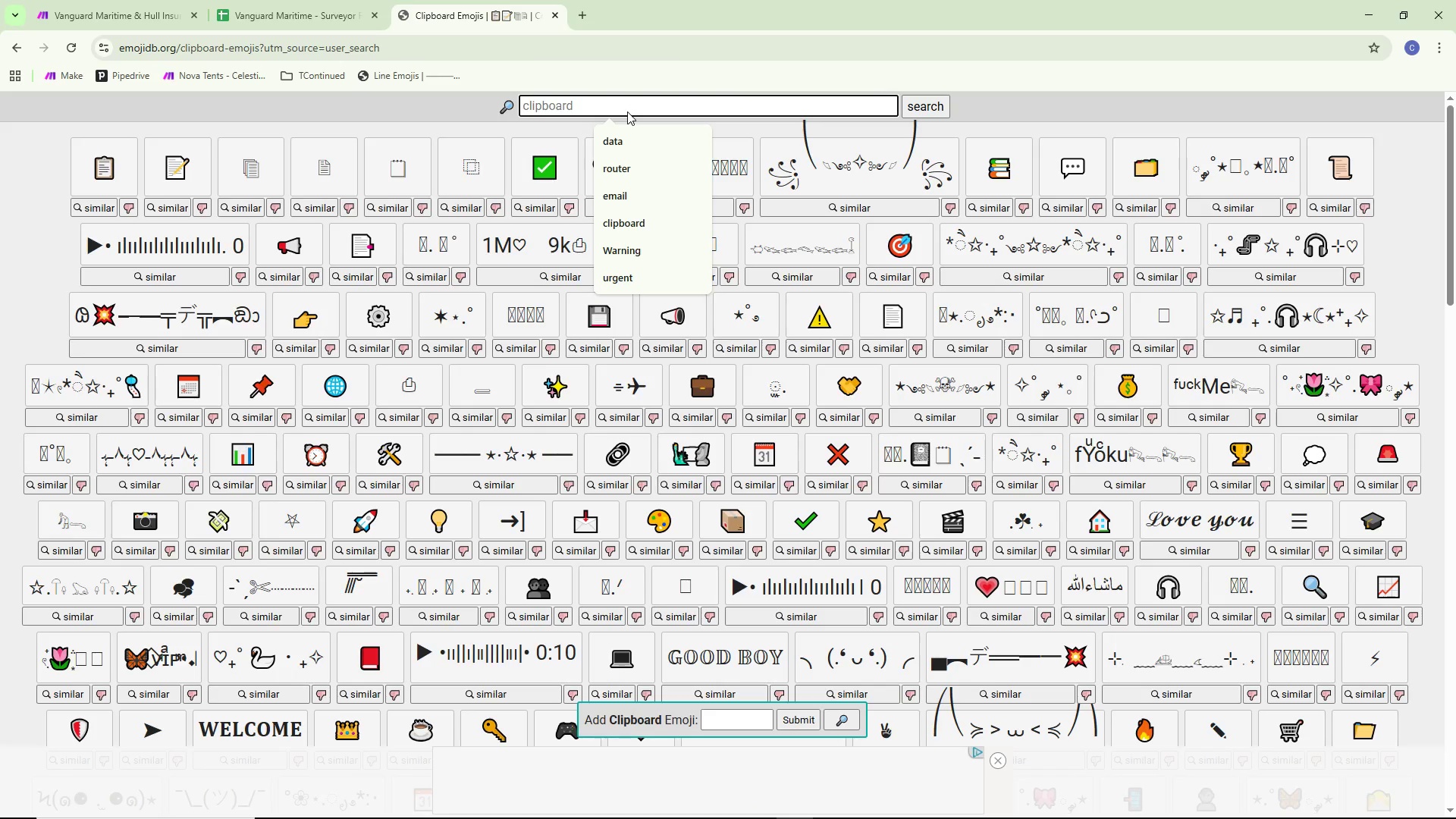 
type(wa)
key(Backspace)
key(Backspace)
type(wa)
key(Backspace)
key(Backspace)
key(Backspace)
type(Q)
key(Backspace)
type(Wari)
key(Backspace)
type(nig)
 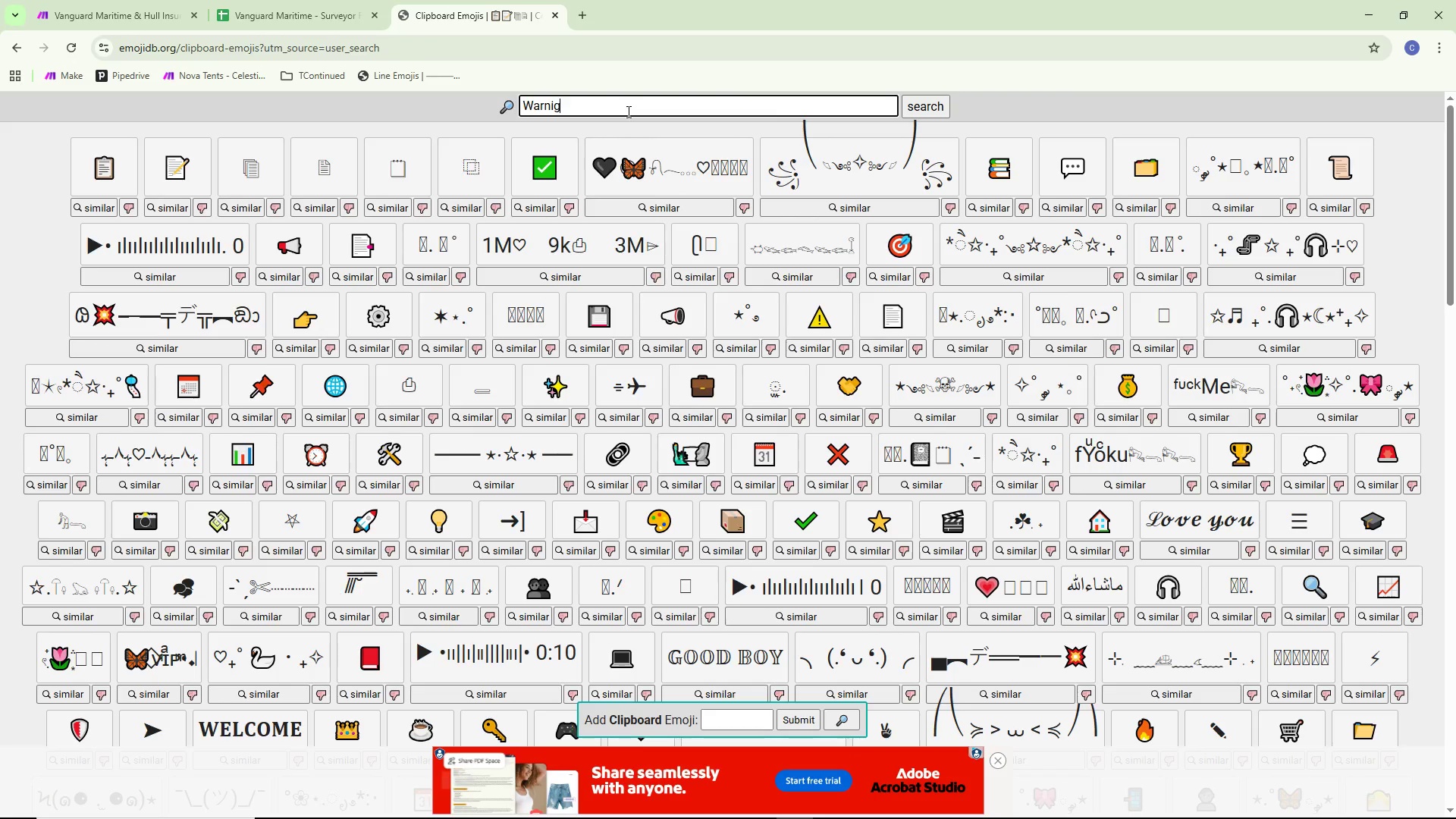 
key(Enter)
 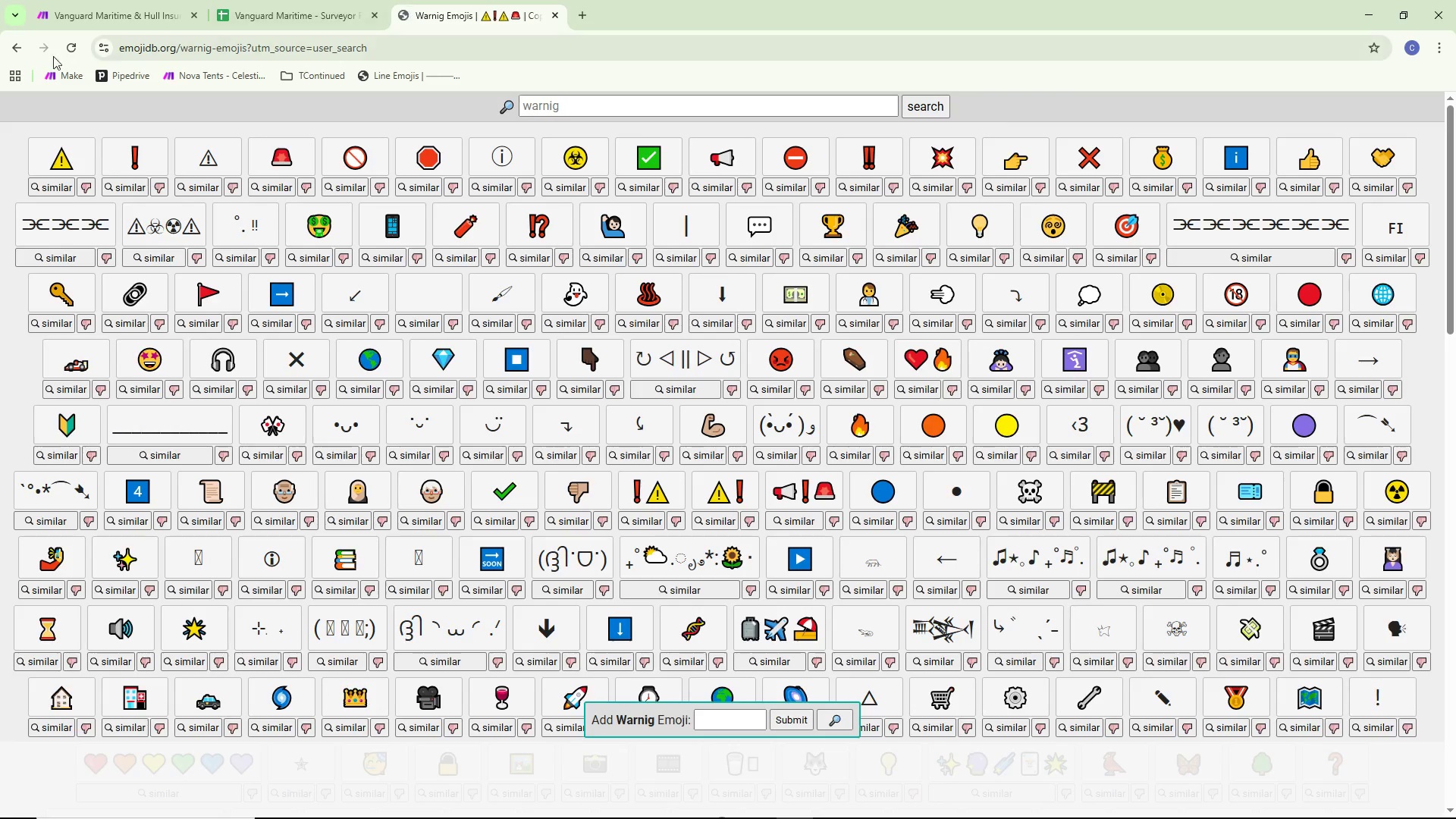 
left_click([67, 152])
 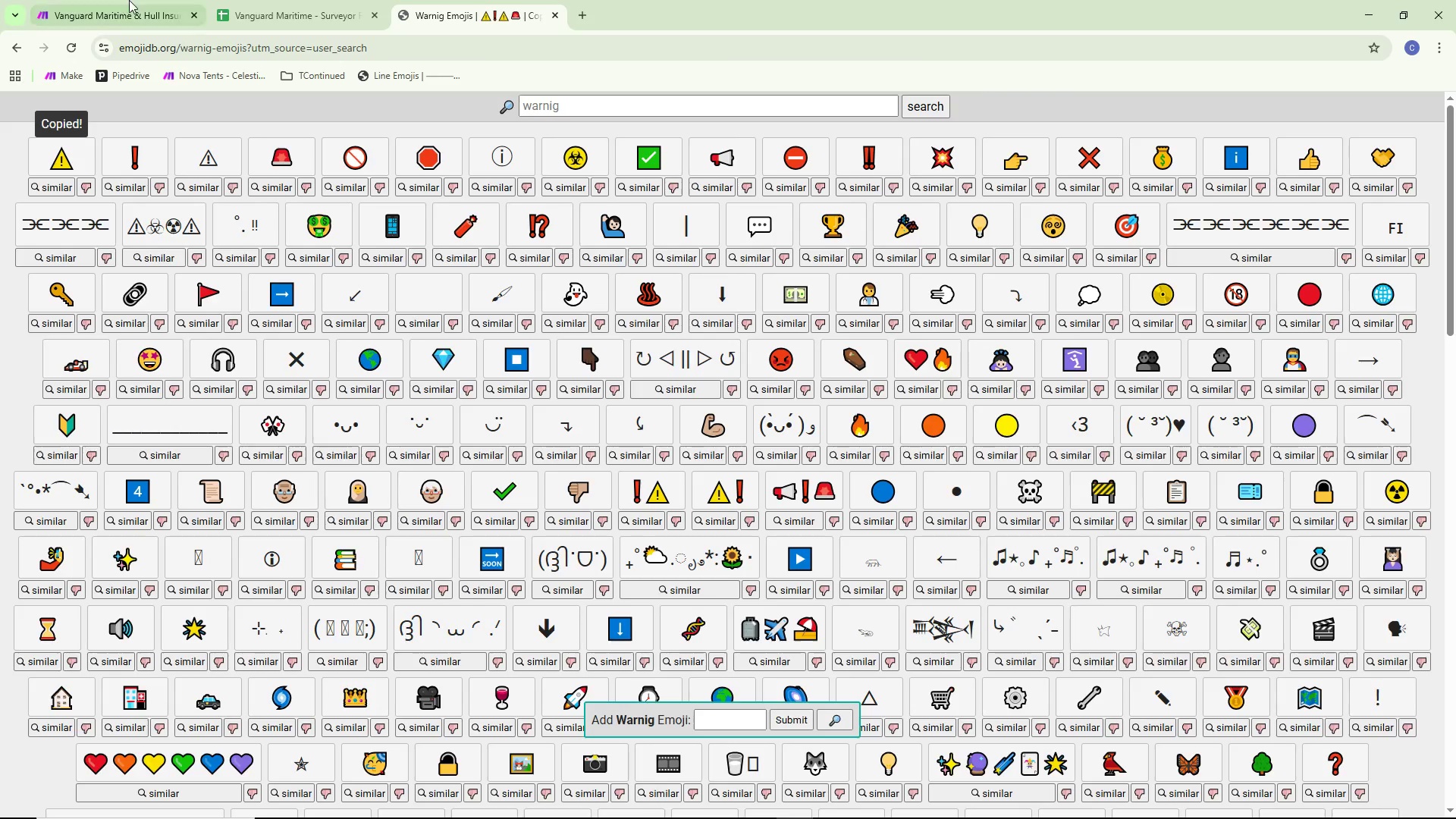 
left_click([129, 0])
 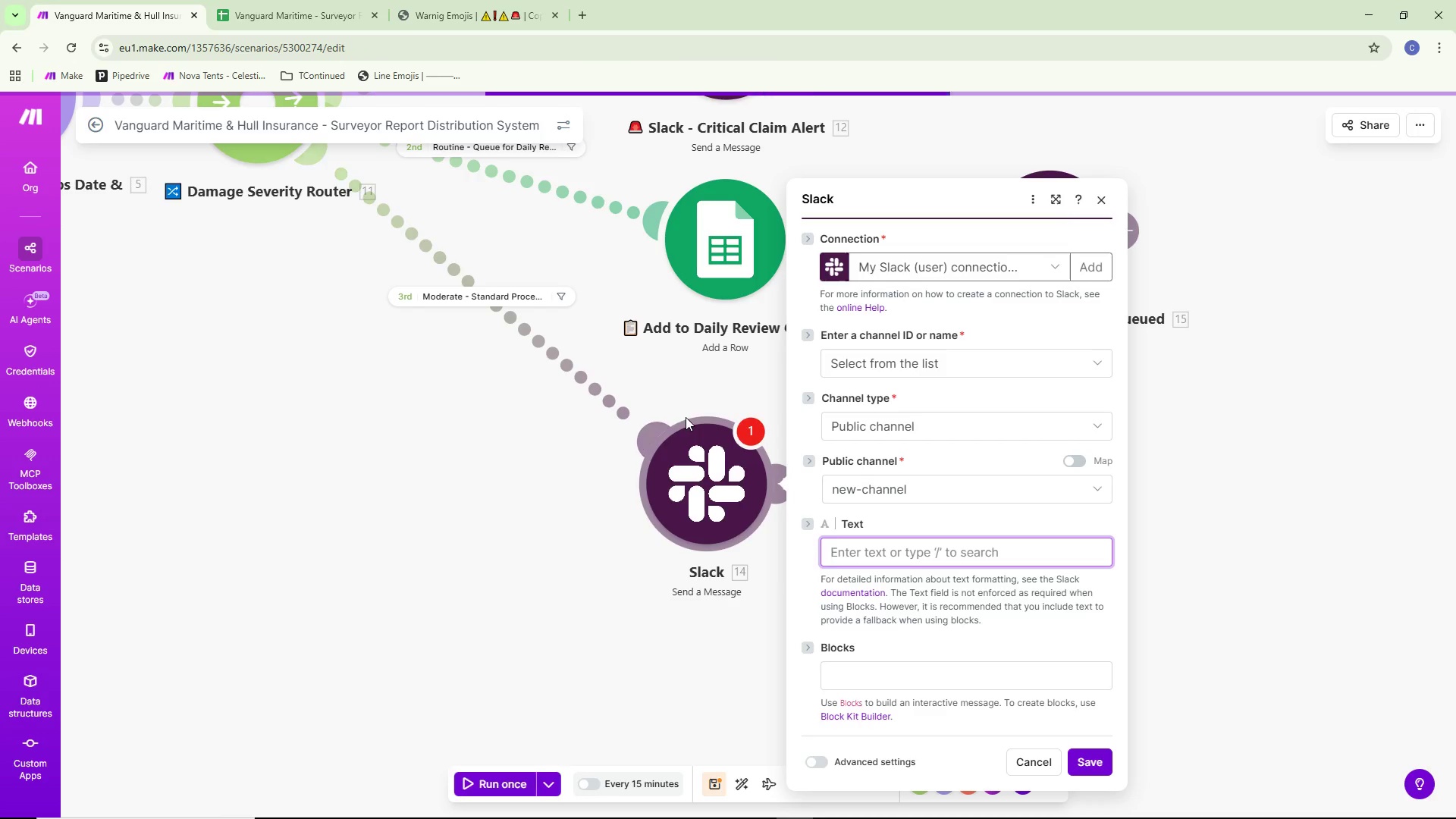 
key(Control+ControlLeft)
 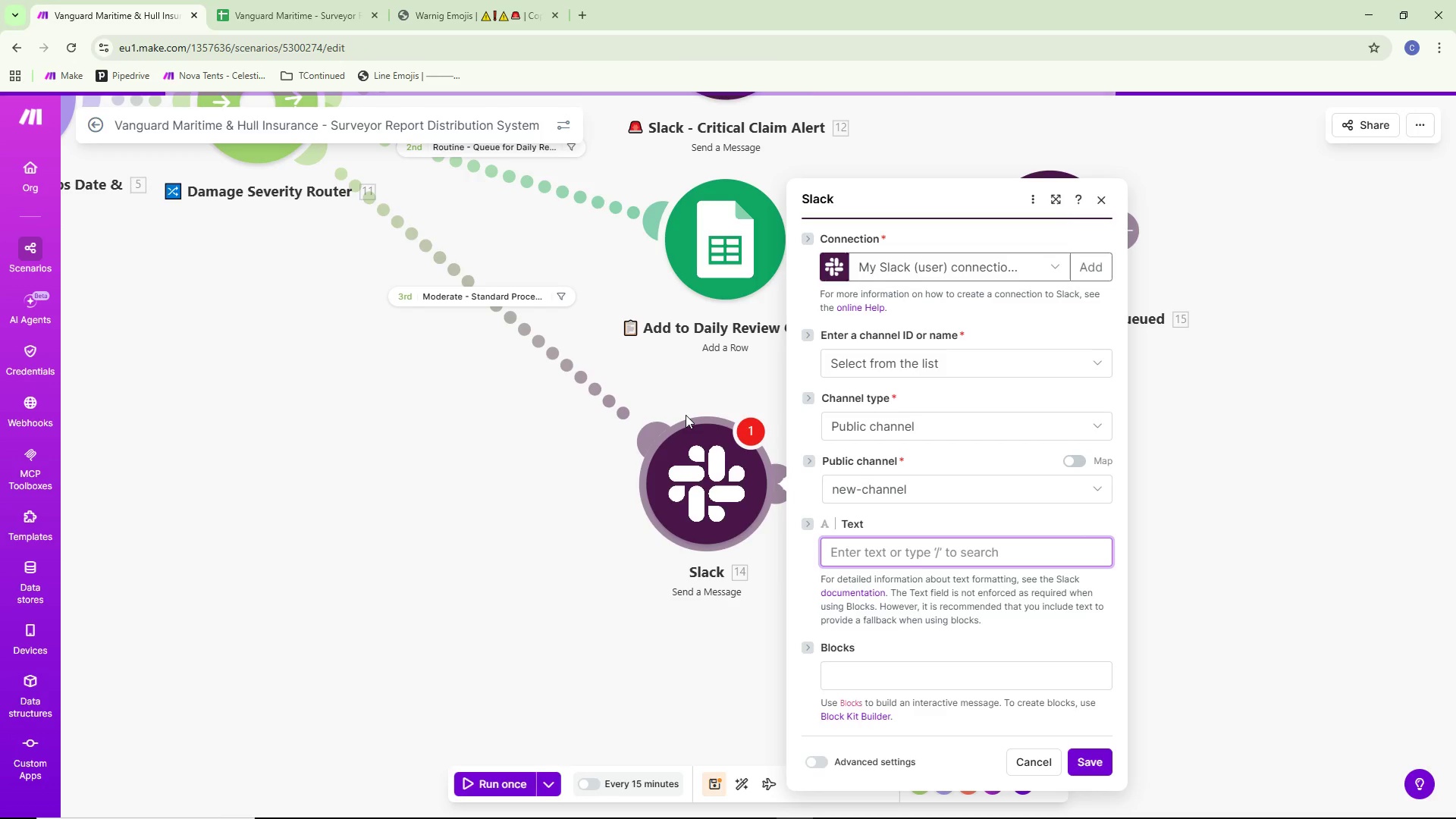 
key(Control+V)
 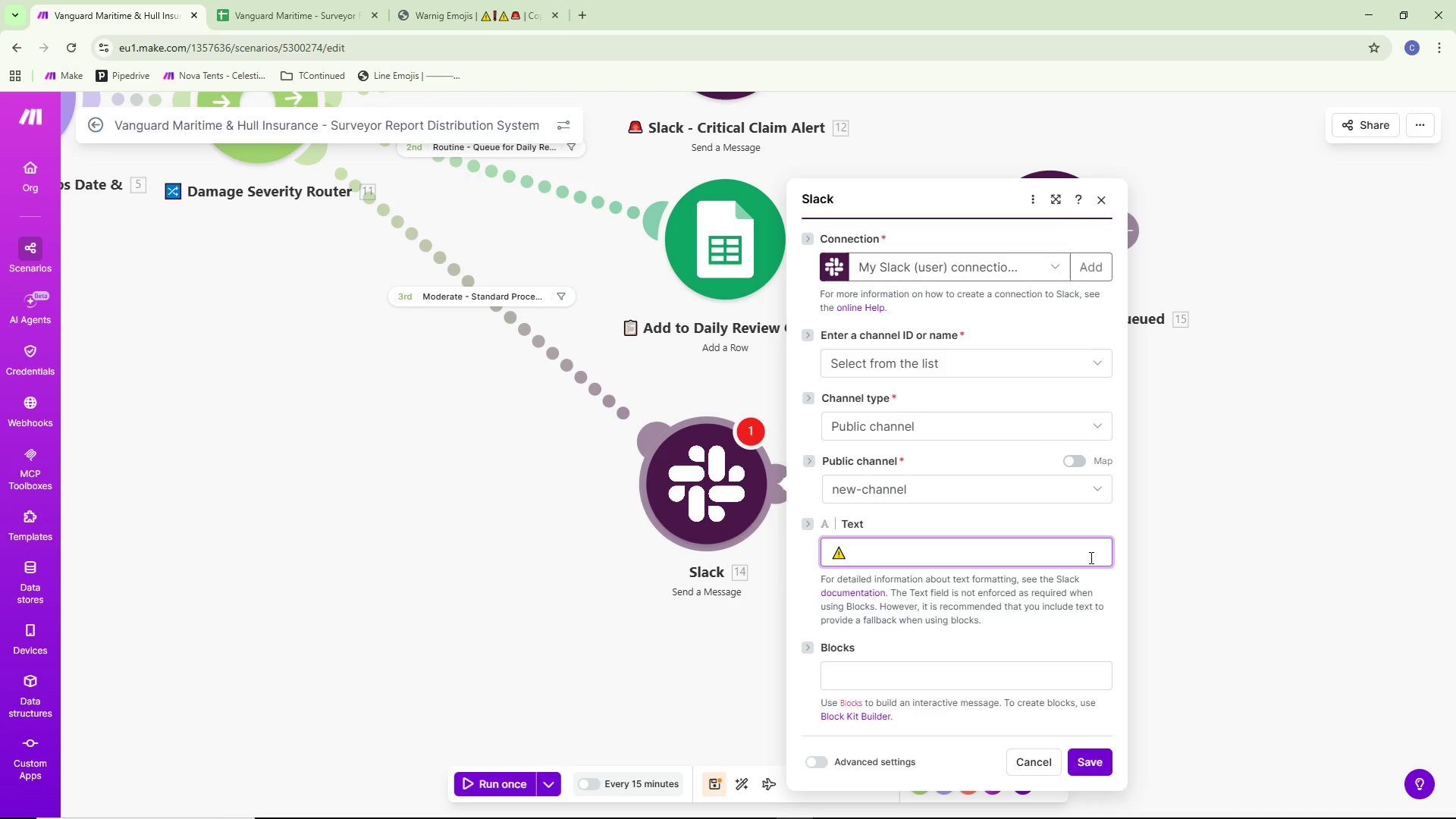 
type( *Moderate Damage Received)
 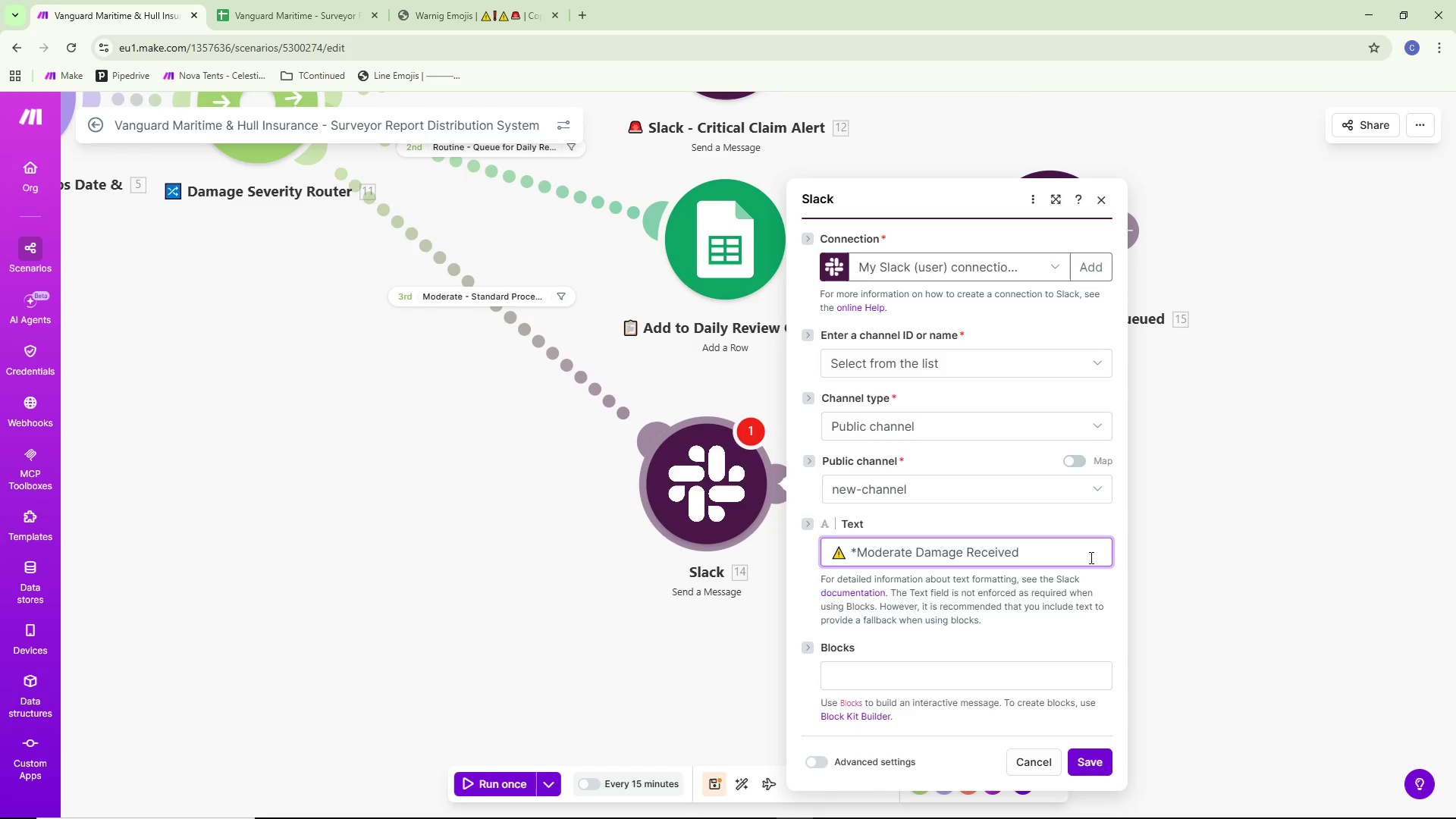 
key(Shift+8)
 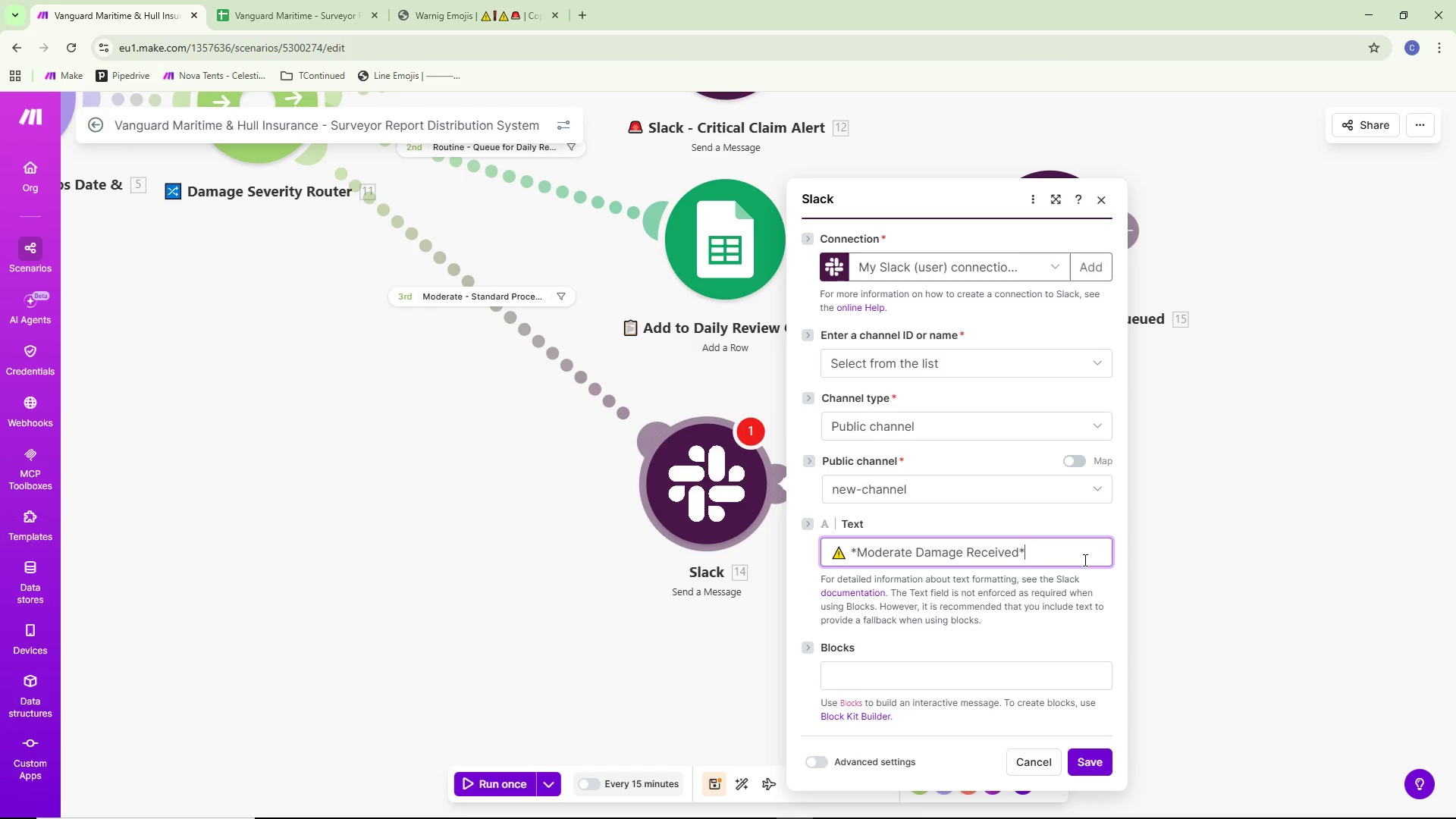 
wait(9.58)
 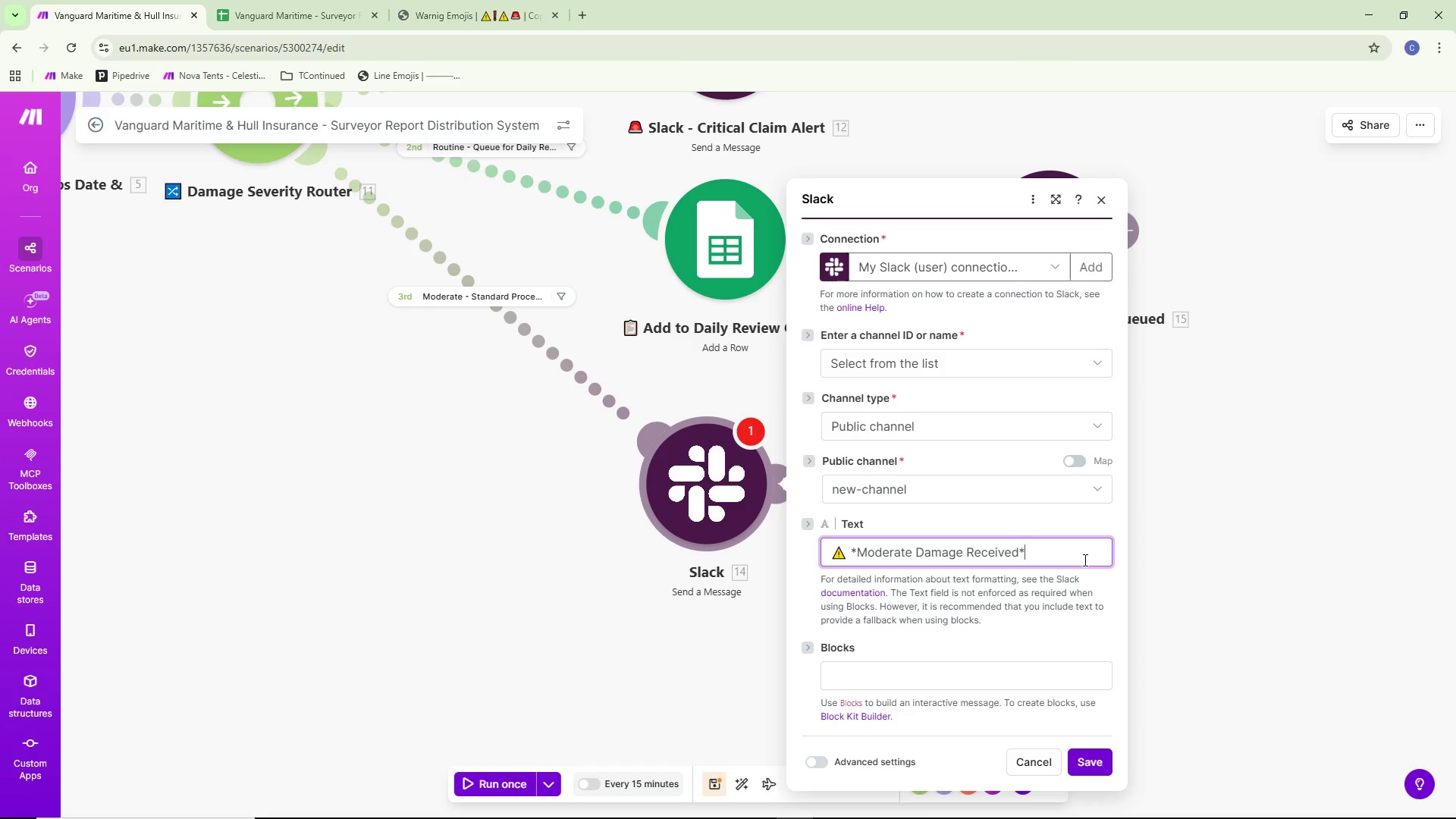 
key(NumpadEnter)
 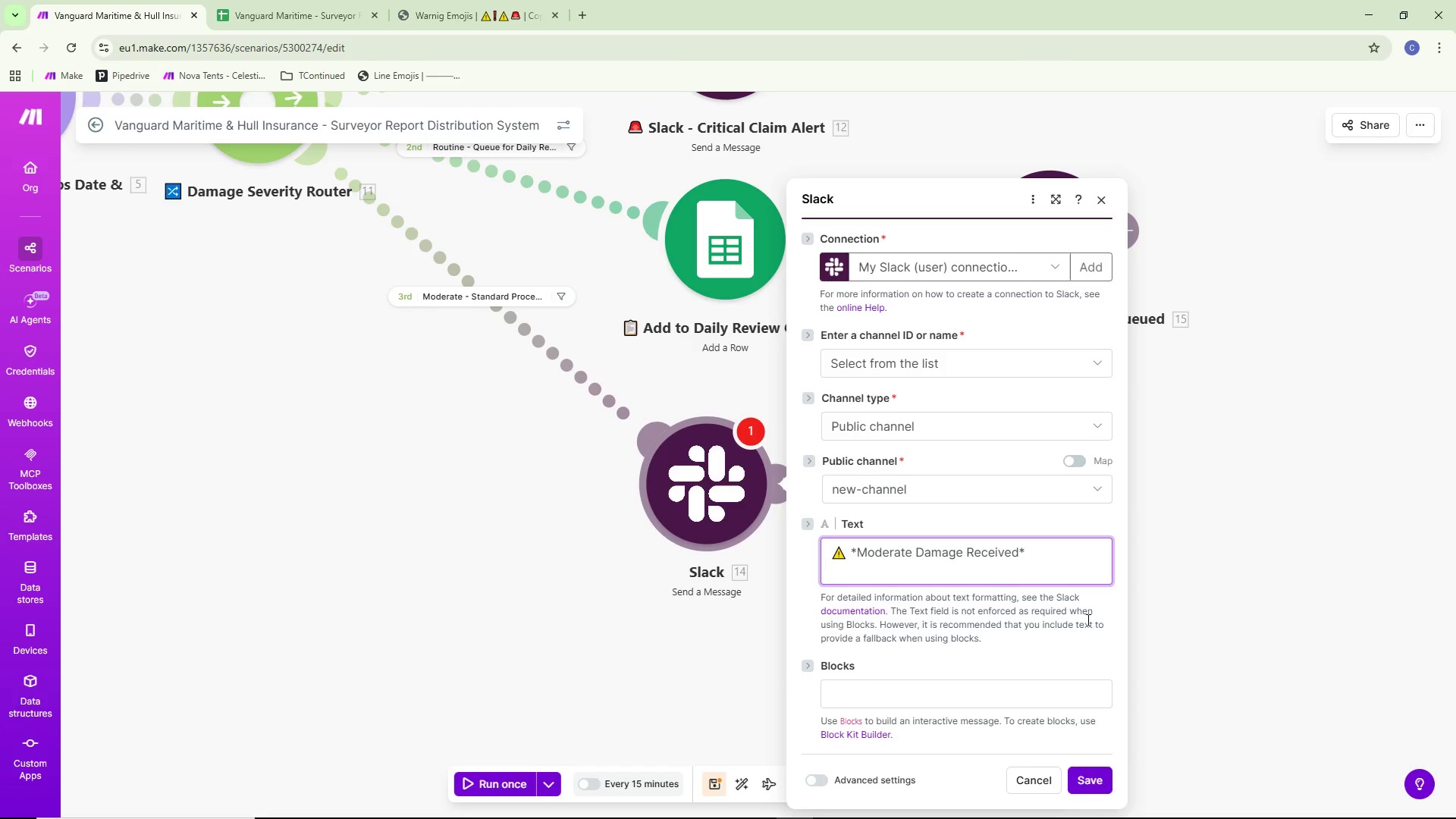 
key(Control+V)
 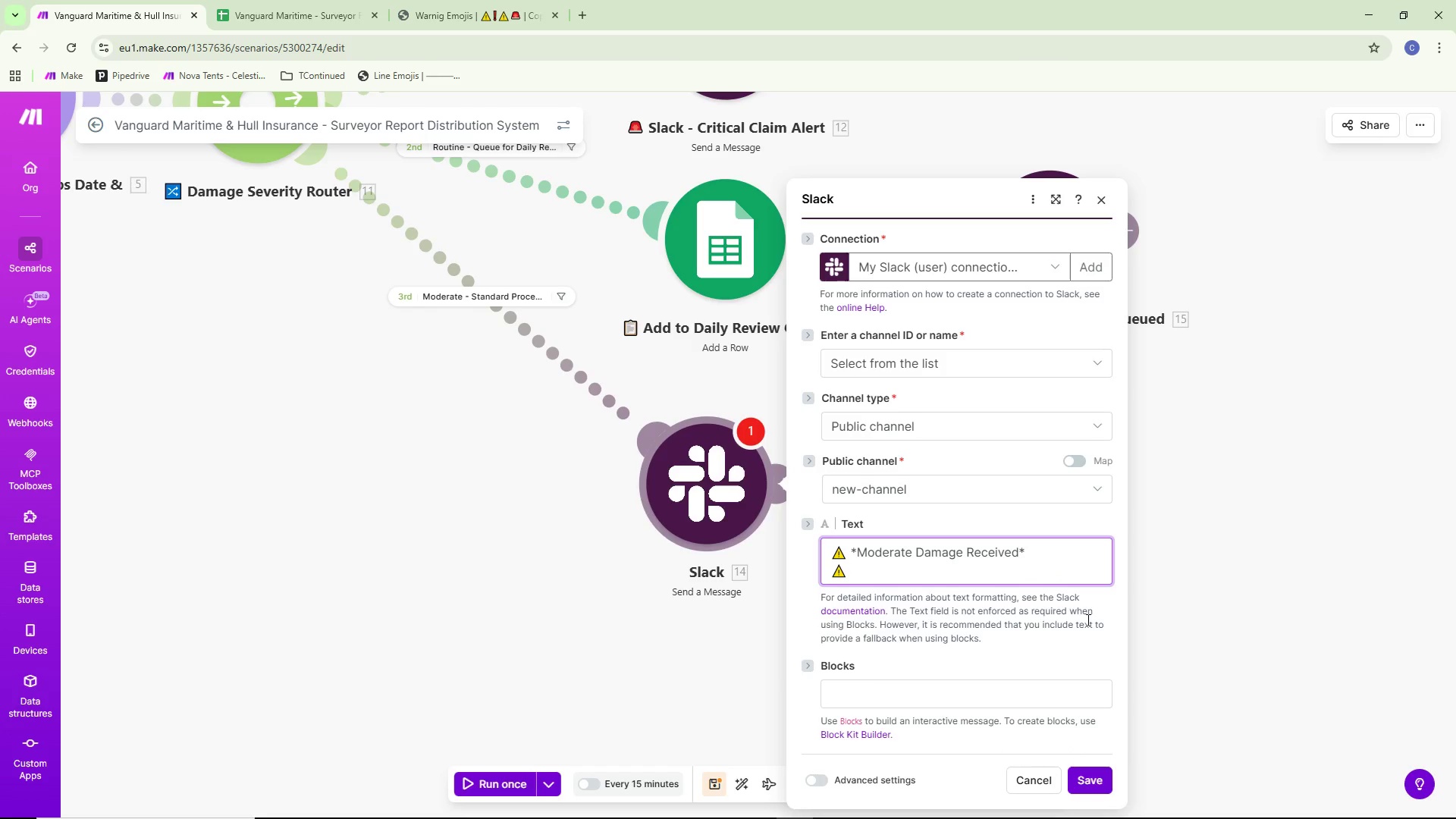 
key(Backspace)
 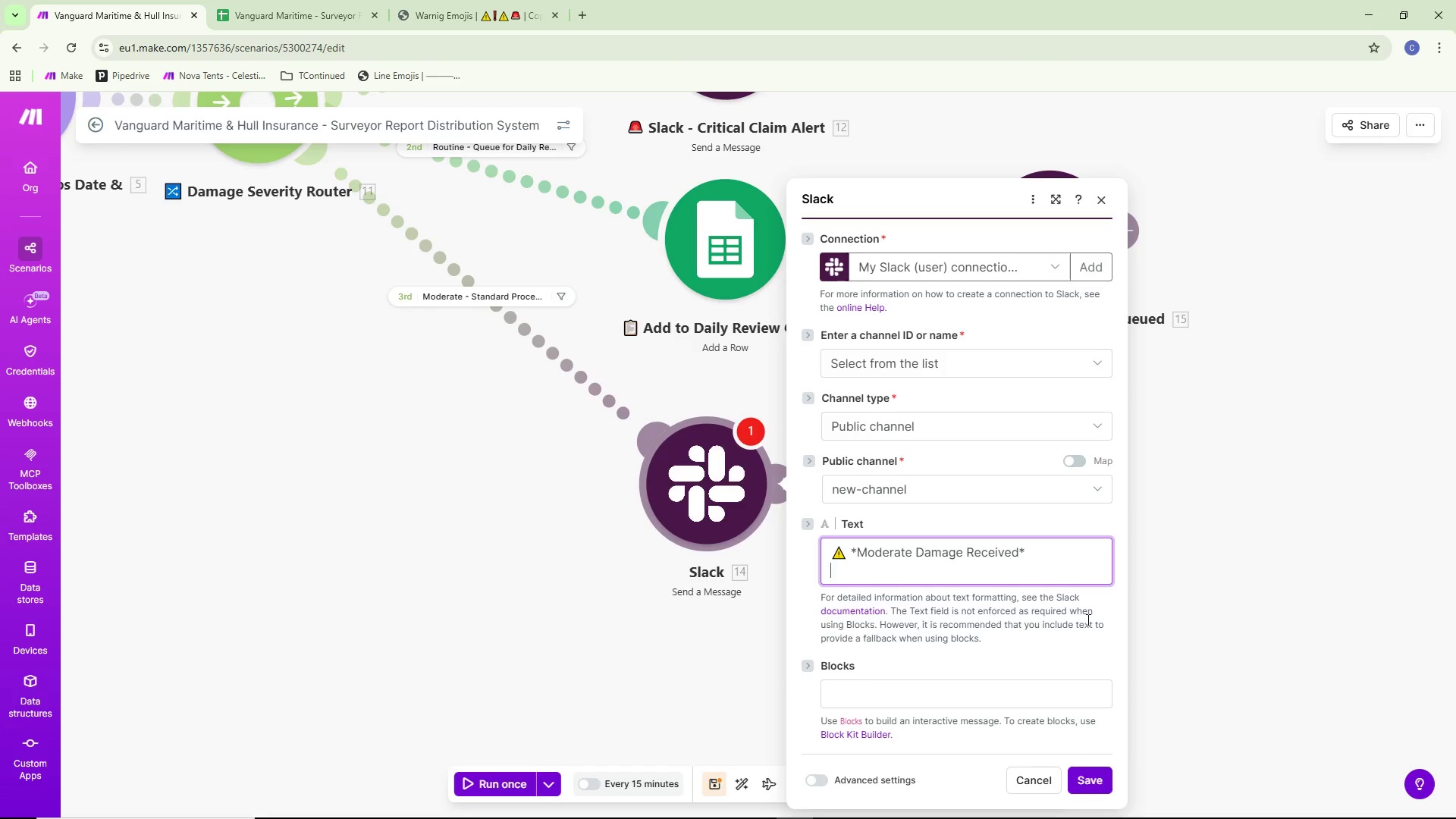 
key(Alt+AltLeft)
 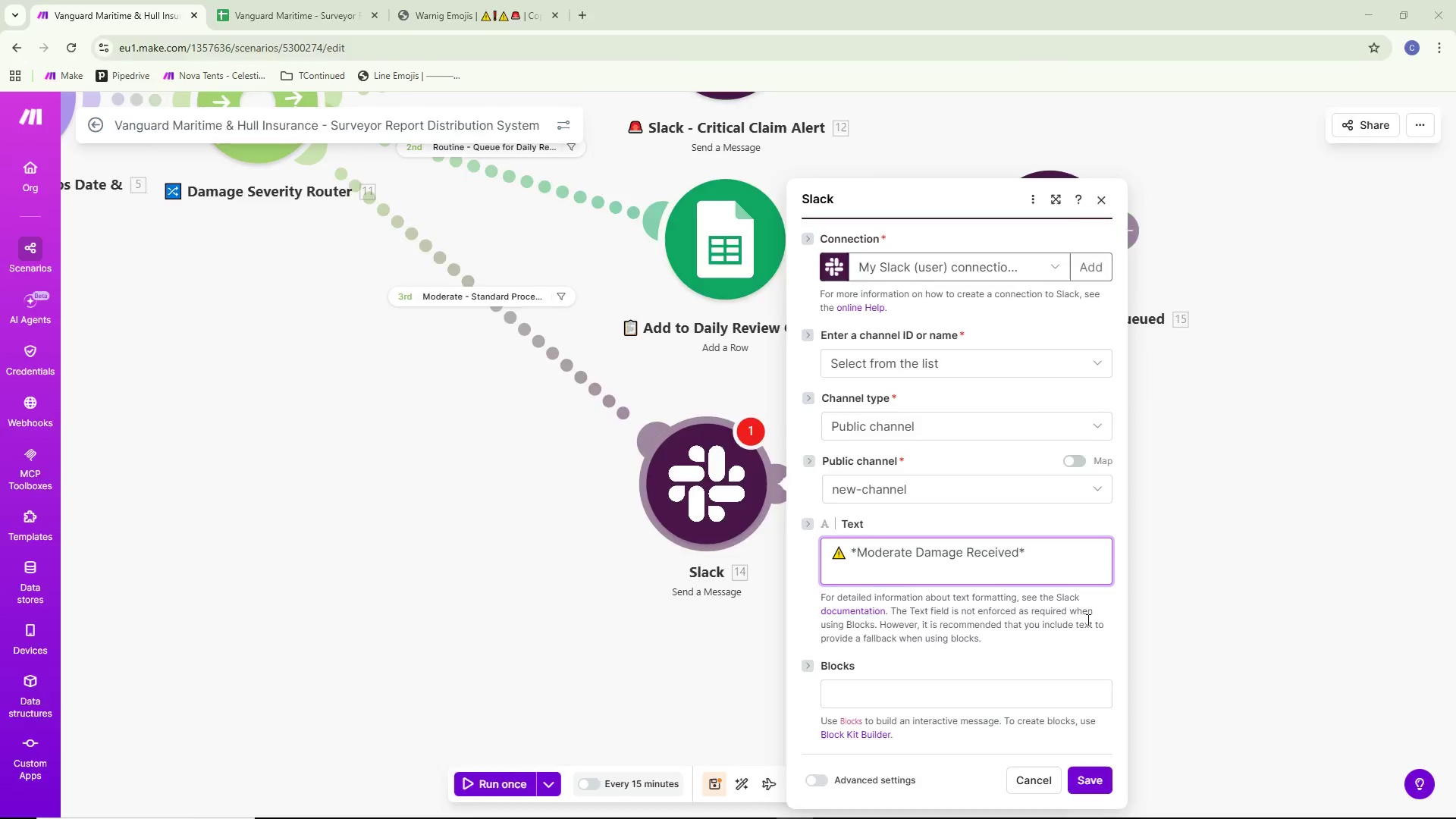 
key(Alt+Tab)